 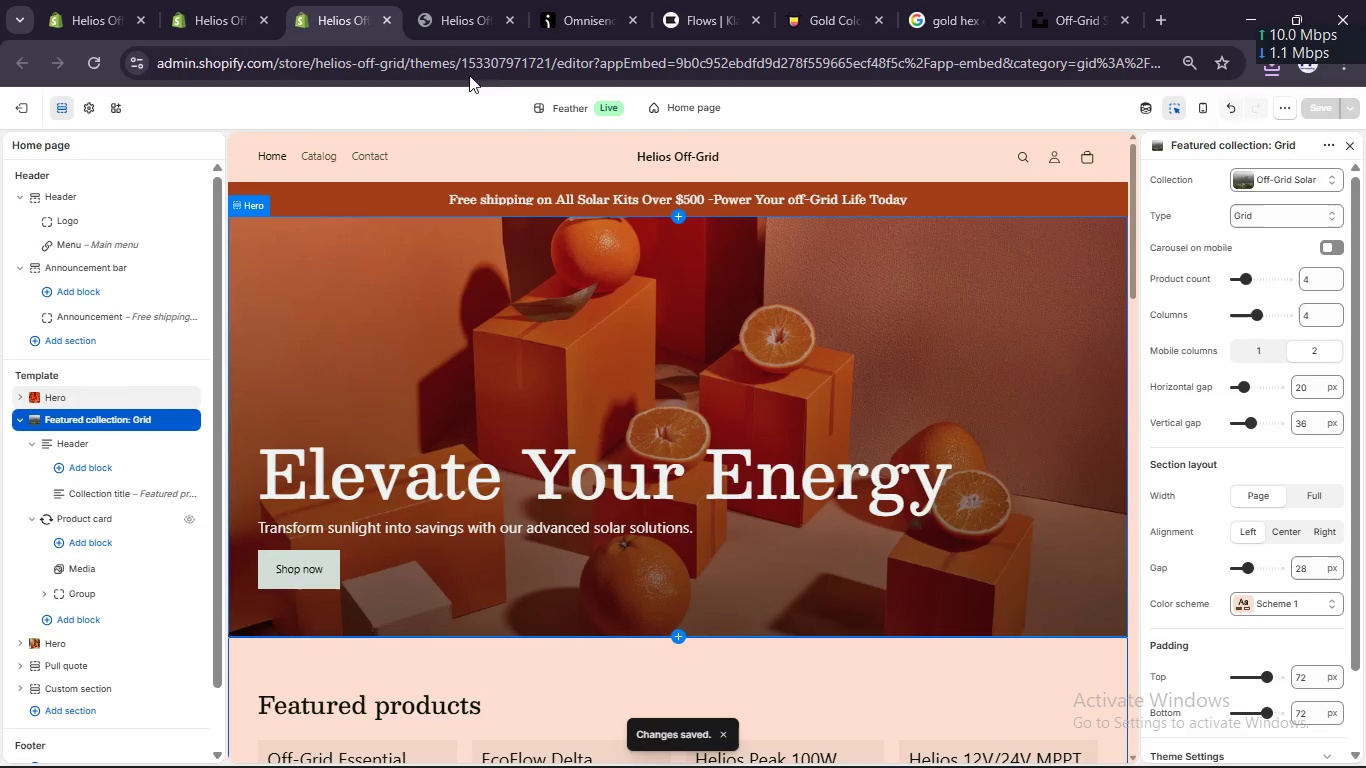 
left_click([453, 15])
 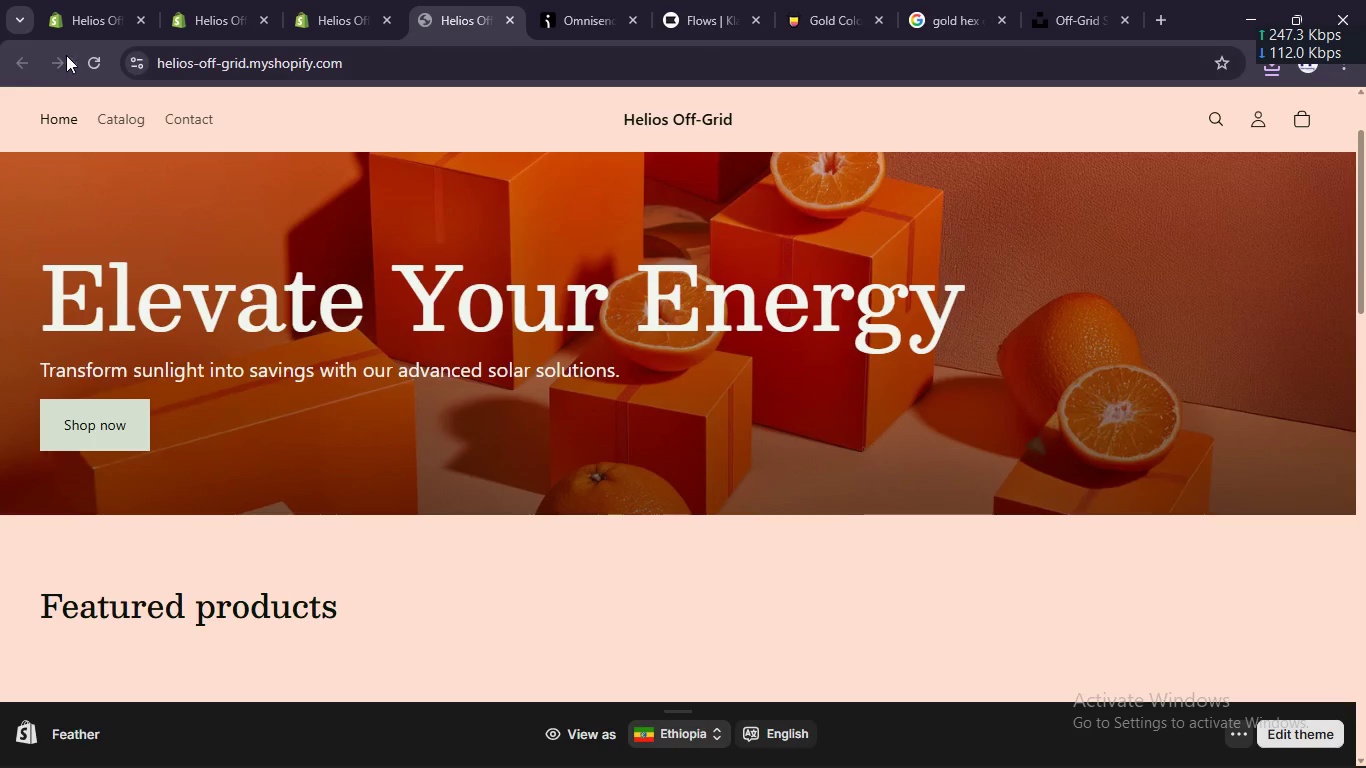 
left_click([83, 60])
 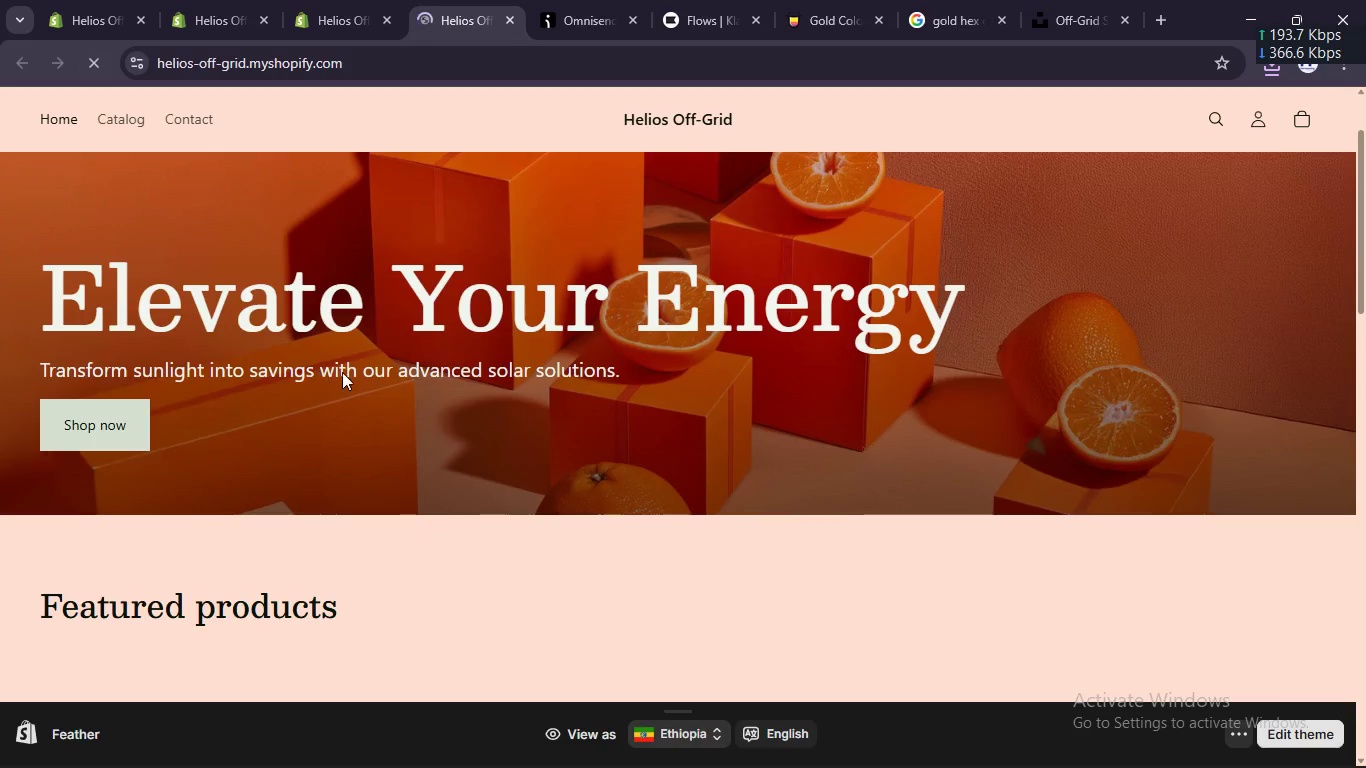 
scroll: coordinate [343, 370], scroll_direction: up, amount: 9.0
 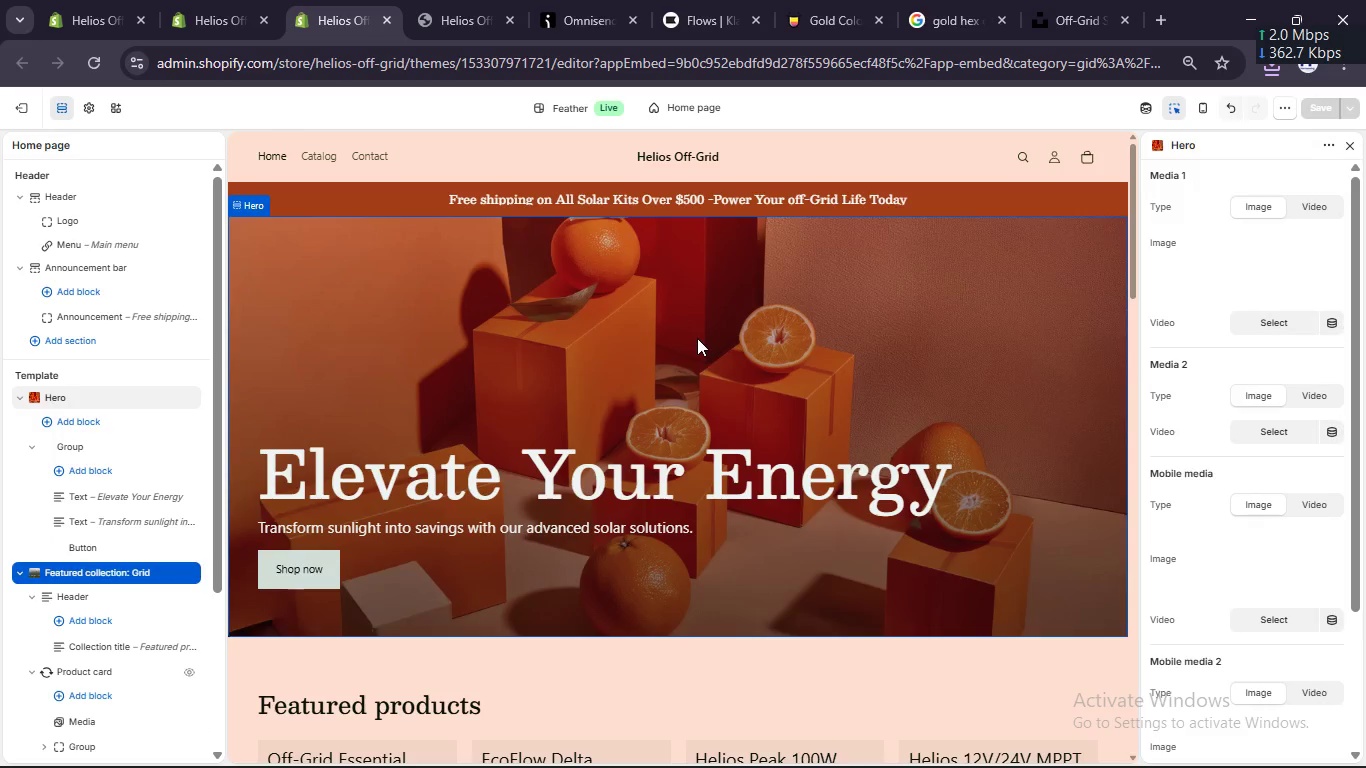 
scroll: coordinate [1220, 434], scroll_direction: down, amount: 8.0
 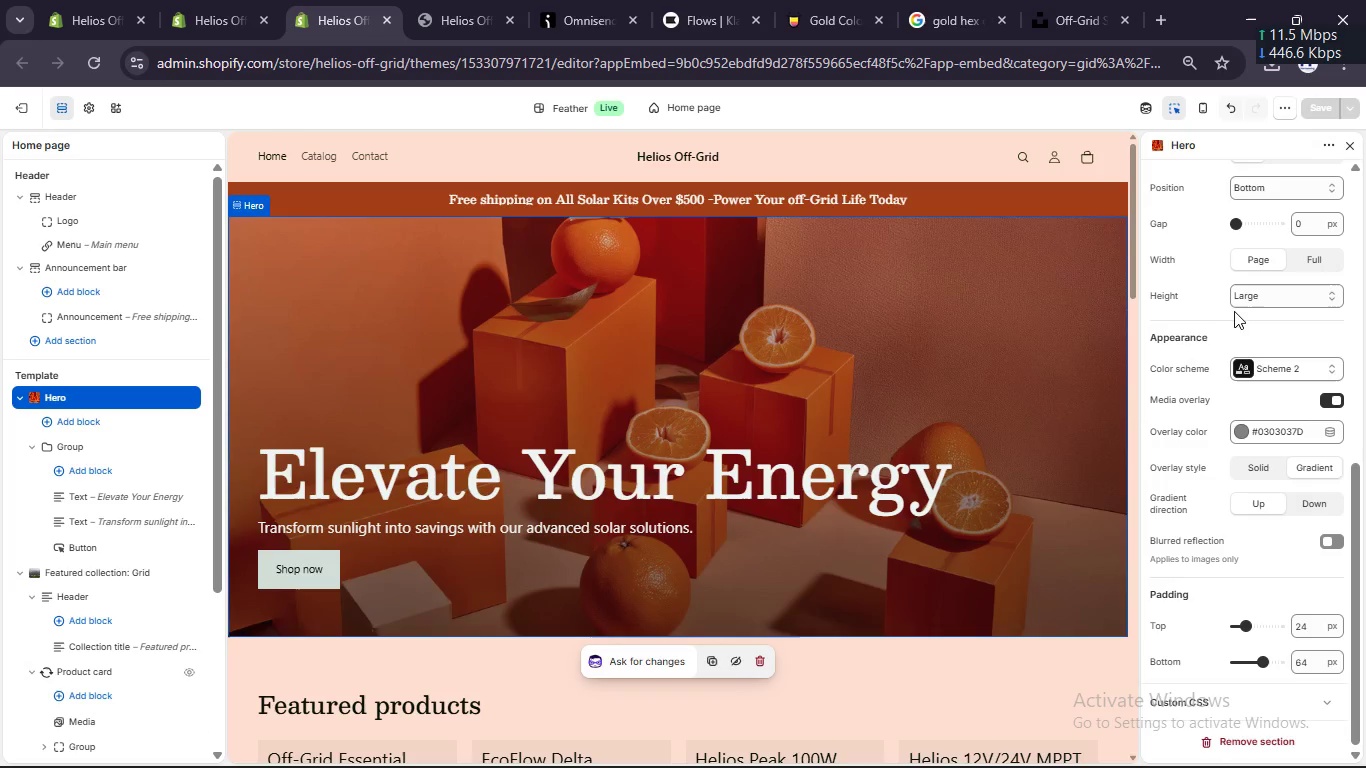 
left_click([1237, 303])
 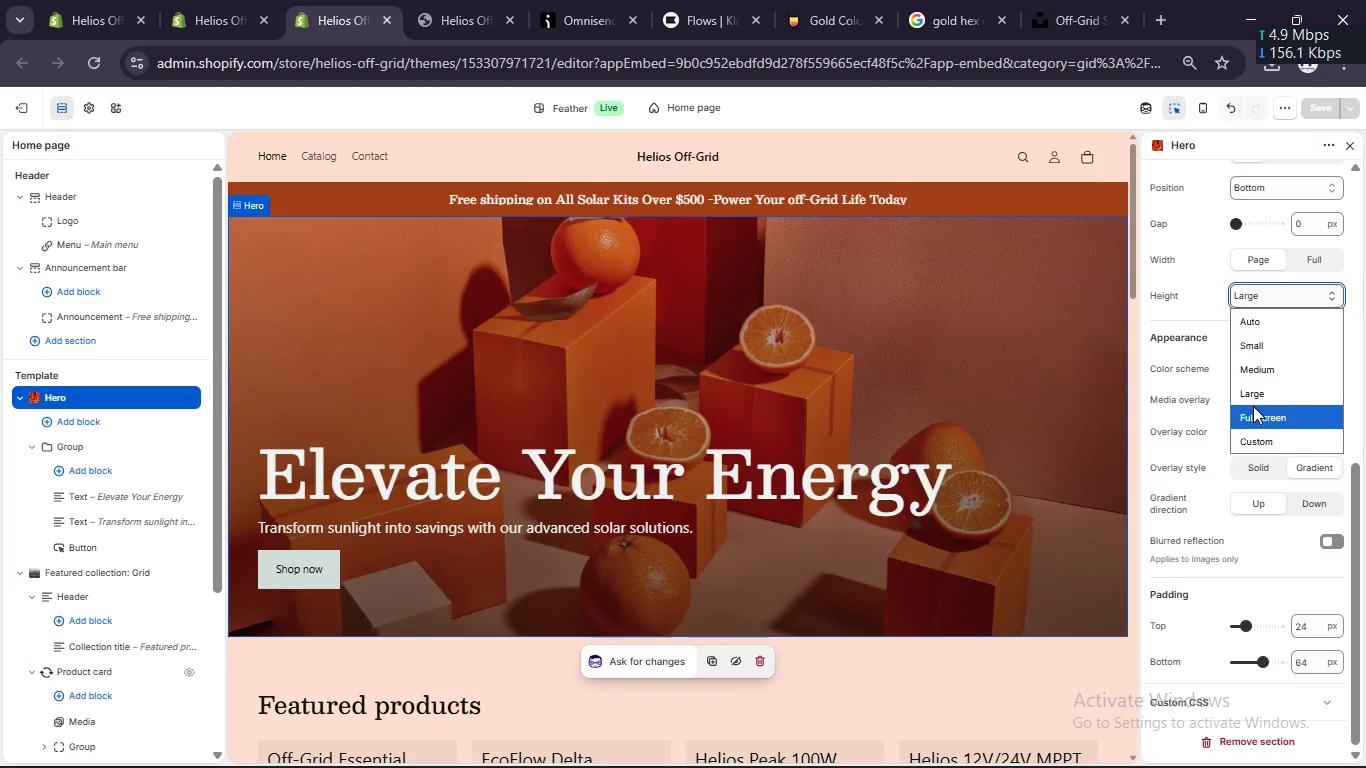 
left_click([1253, 410])
 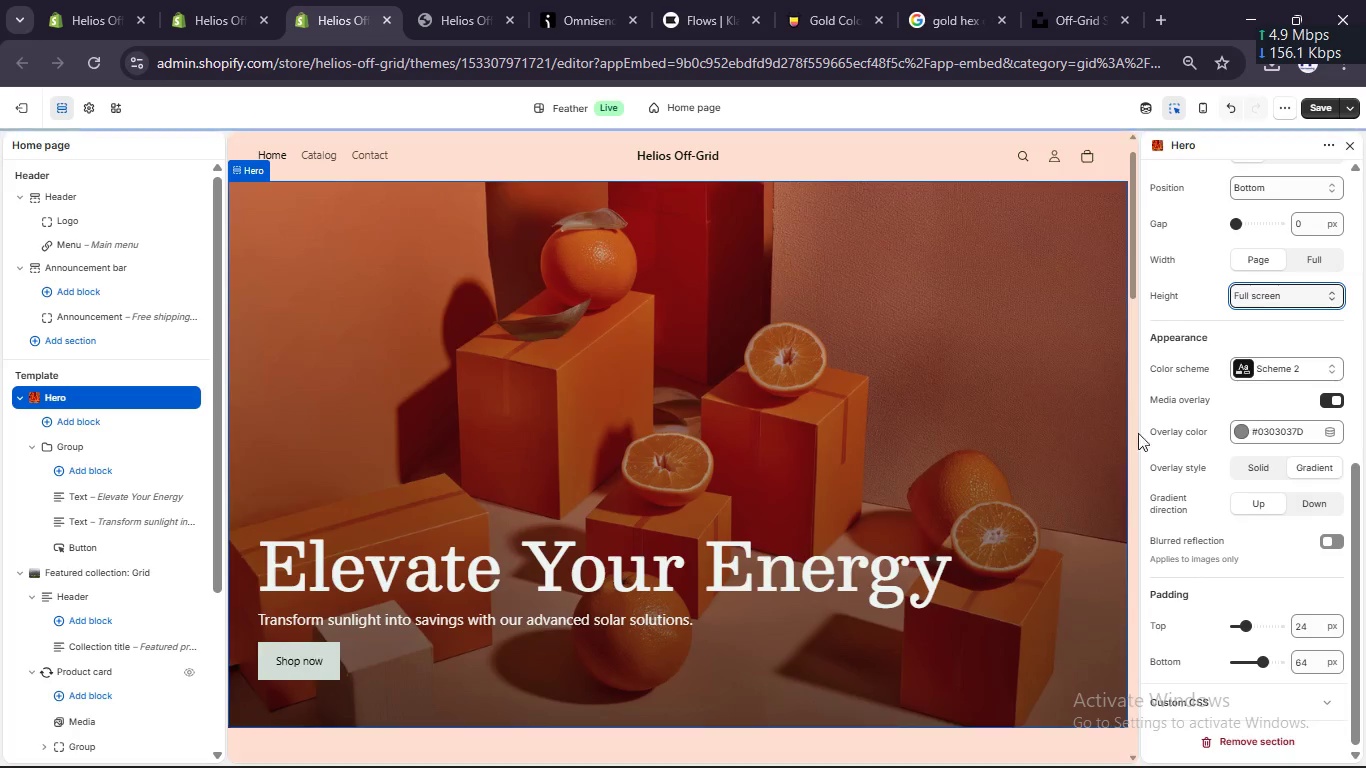 
scroll: coordinate [856, 441], scroll_direction: down, amount: 3.0
 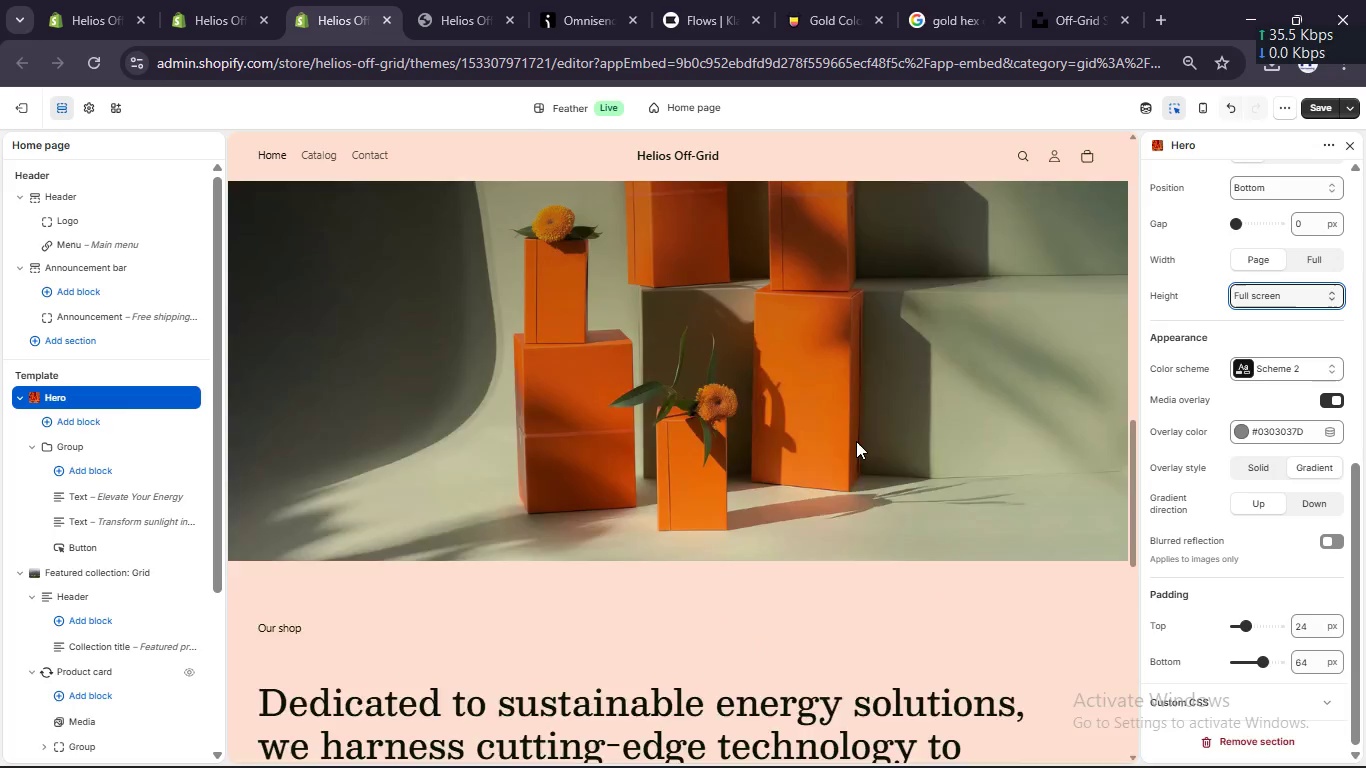 
left_click([1316, 115])
 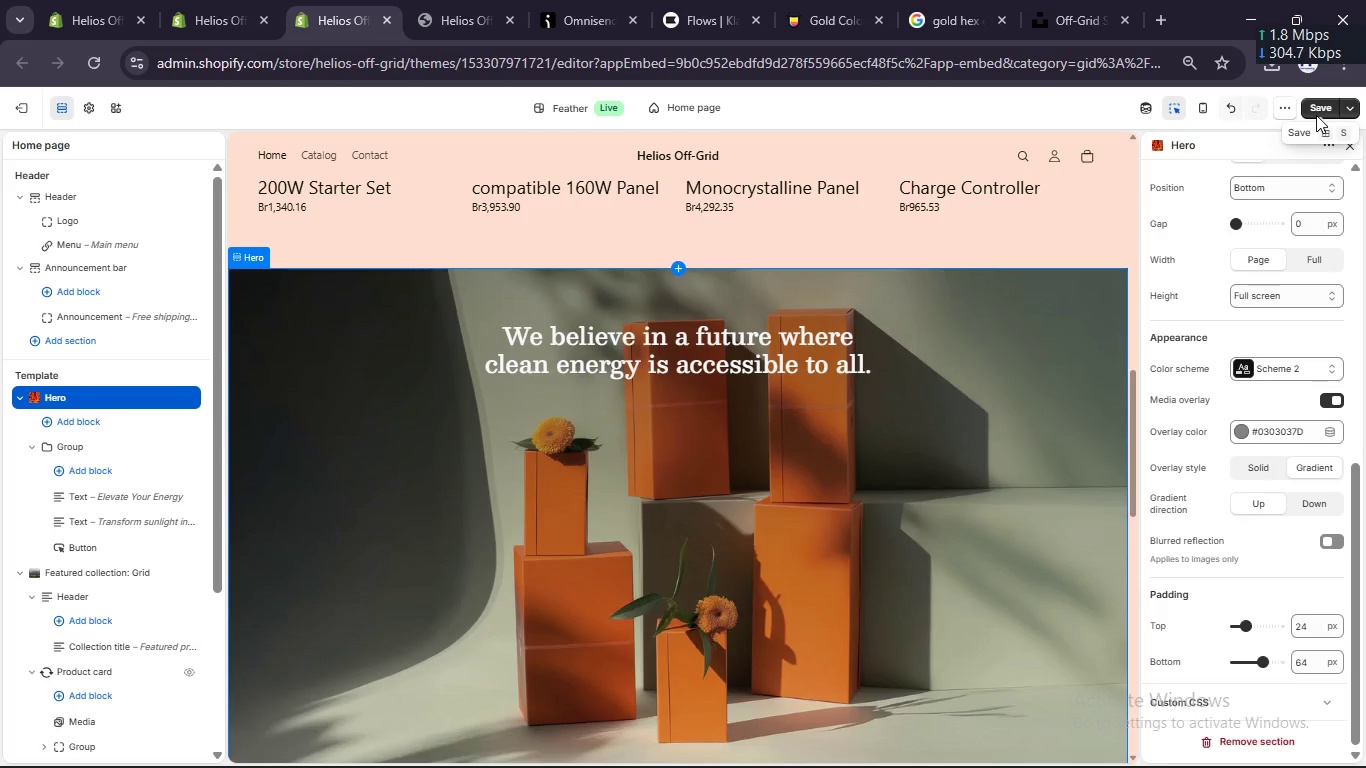 
left_click([1317, 105])
 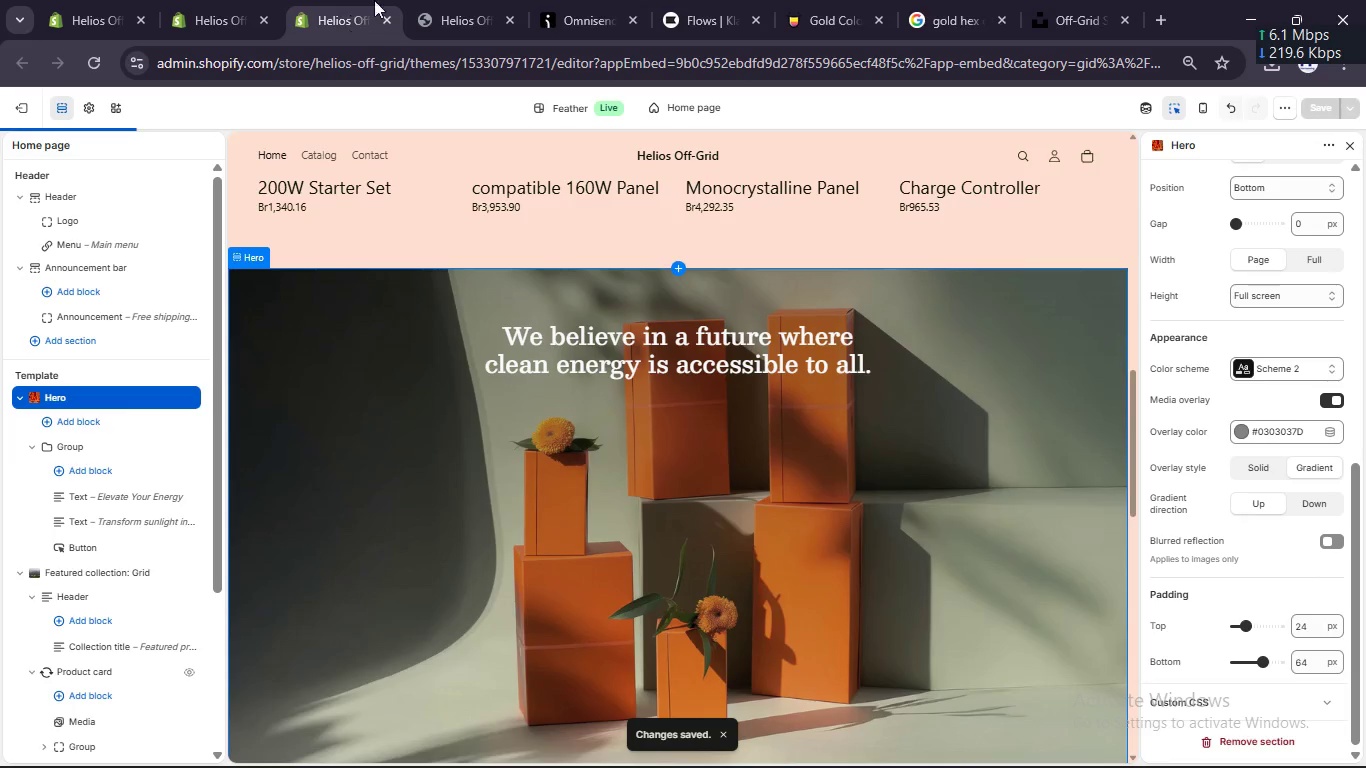 
left_click([461, 8])
 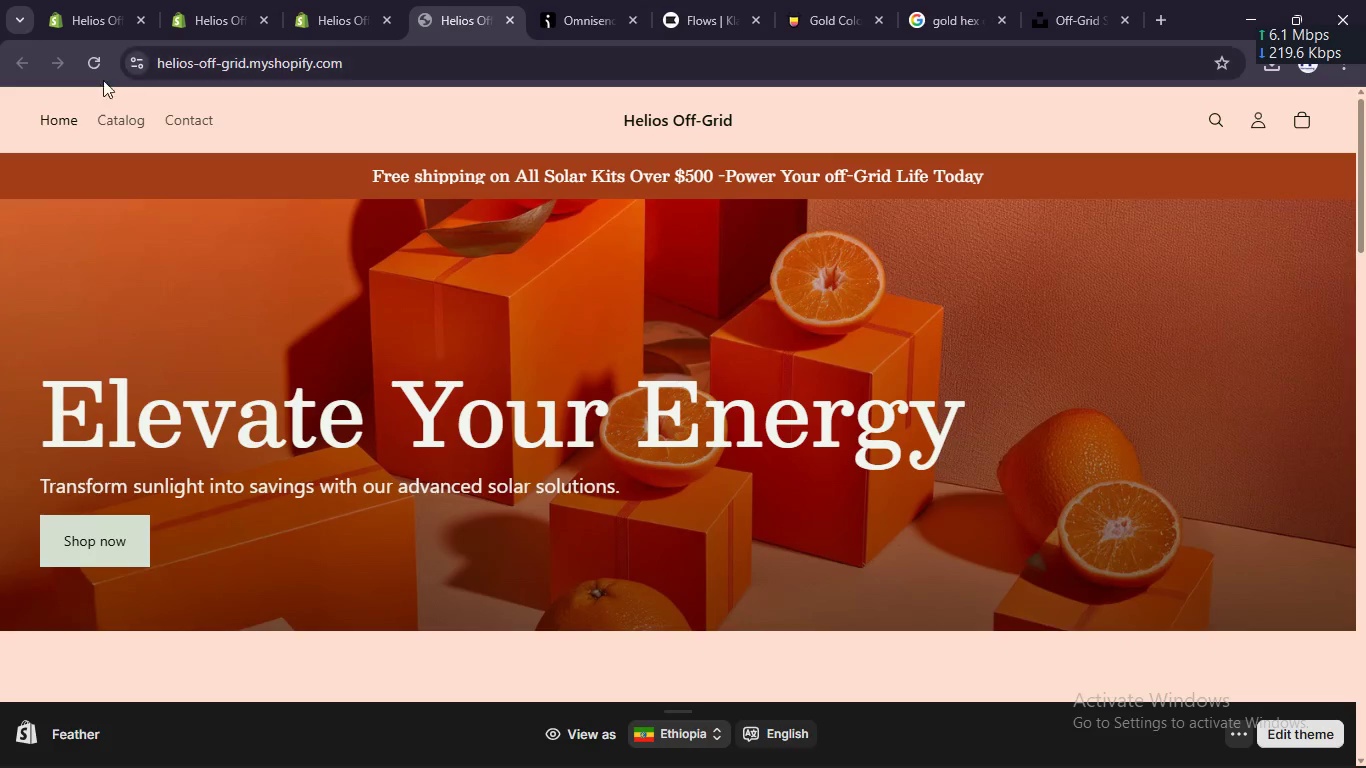 
left_click([98, 64])
 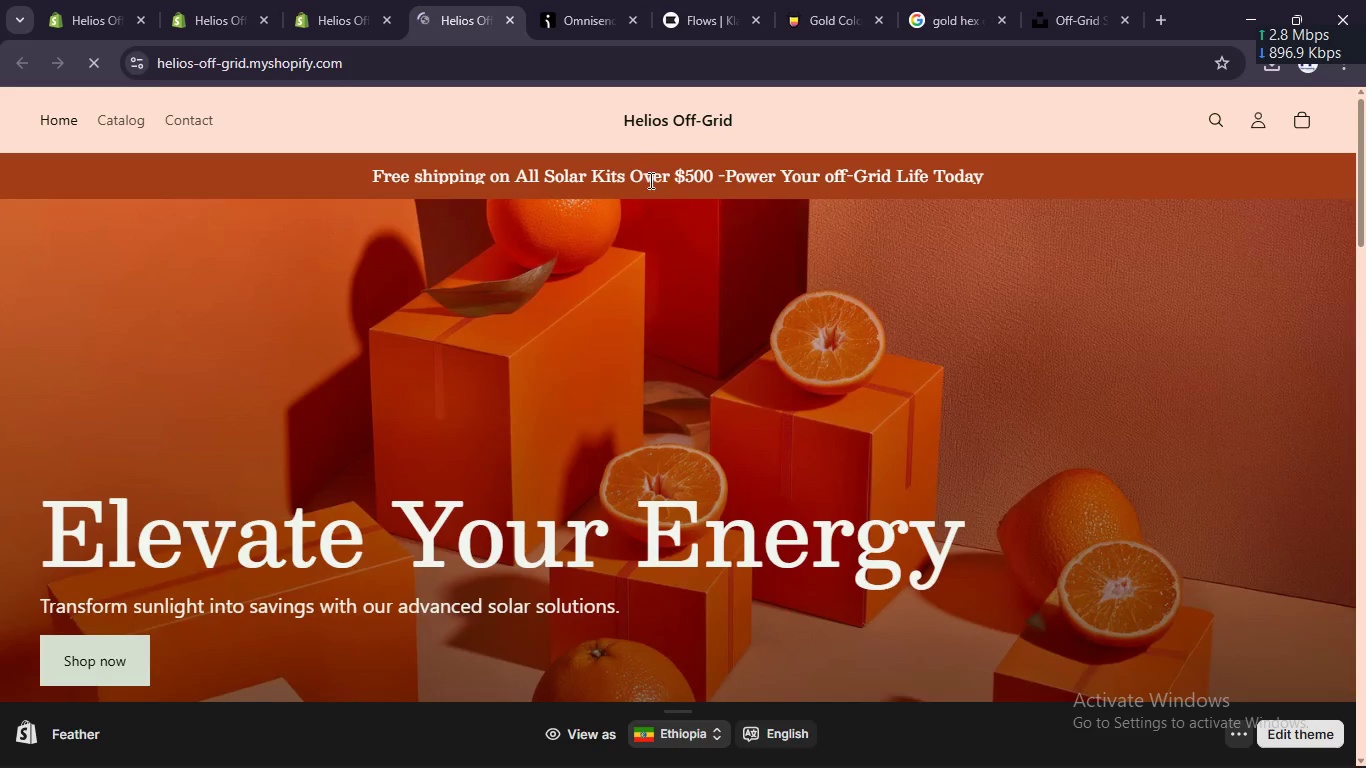 
scroll: coordinate [645, 235], scroll_direction: down, amount: 2.0
 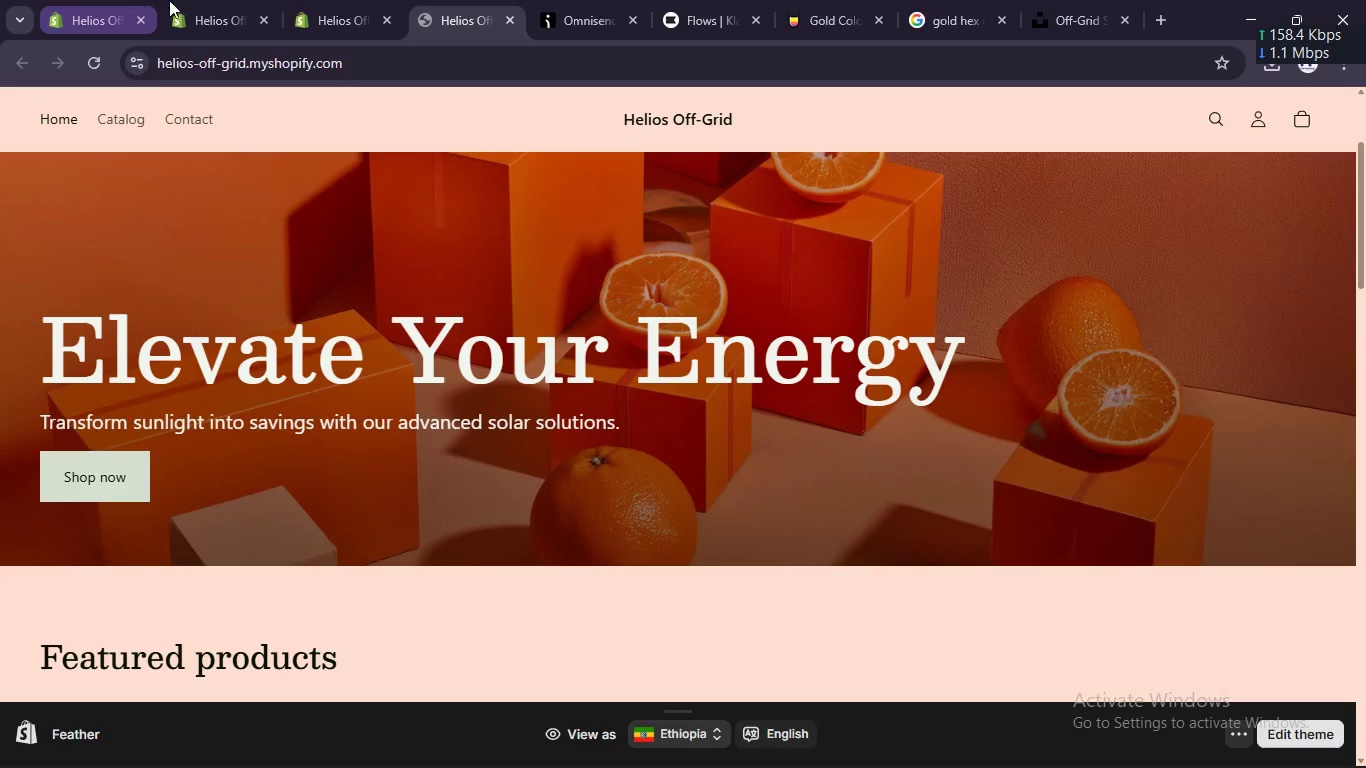 
left_click([192, 3])
 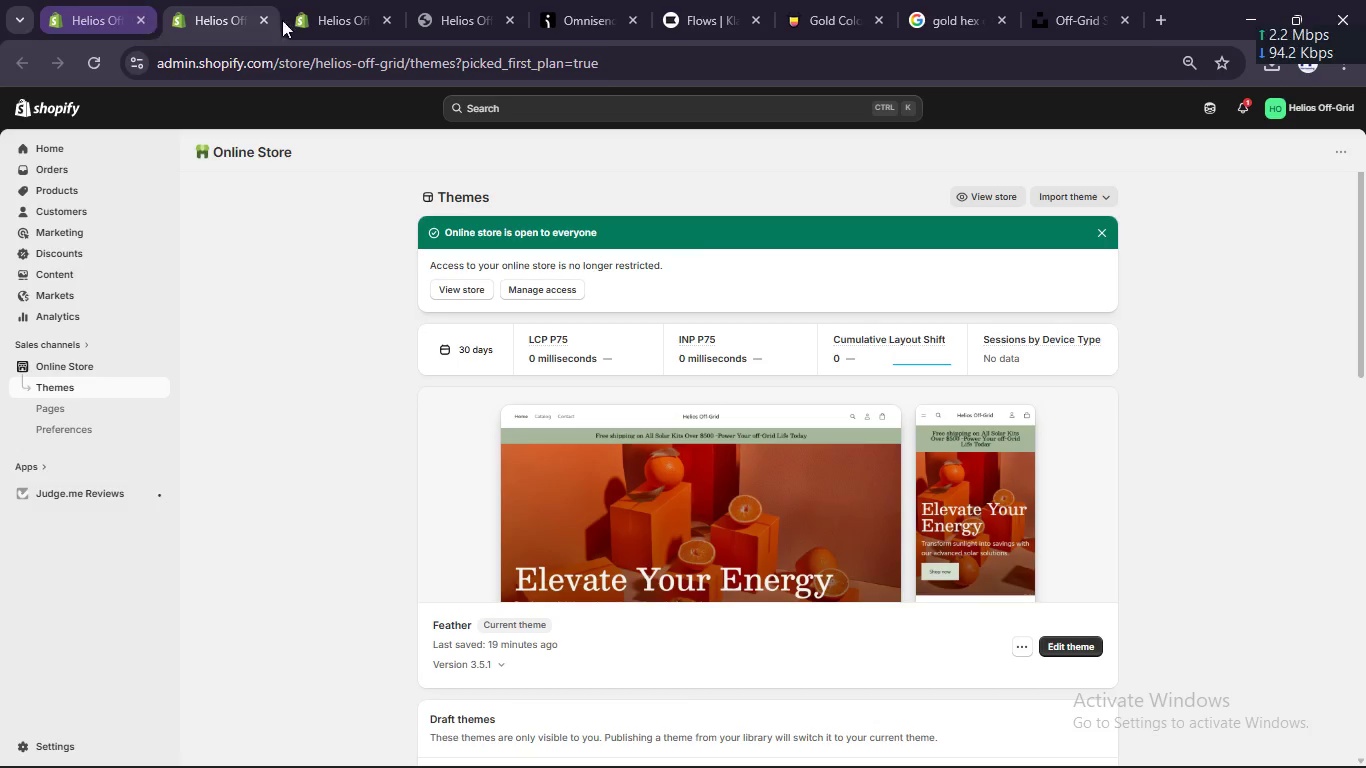 
left_click([312, 19])
 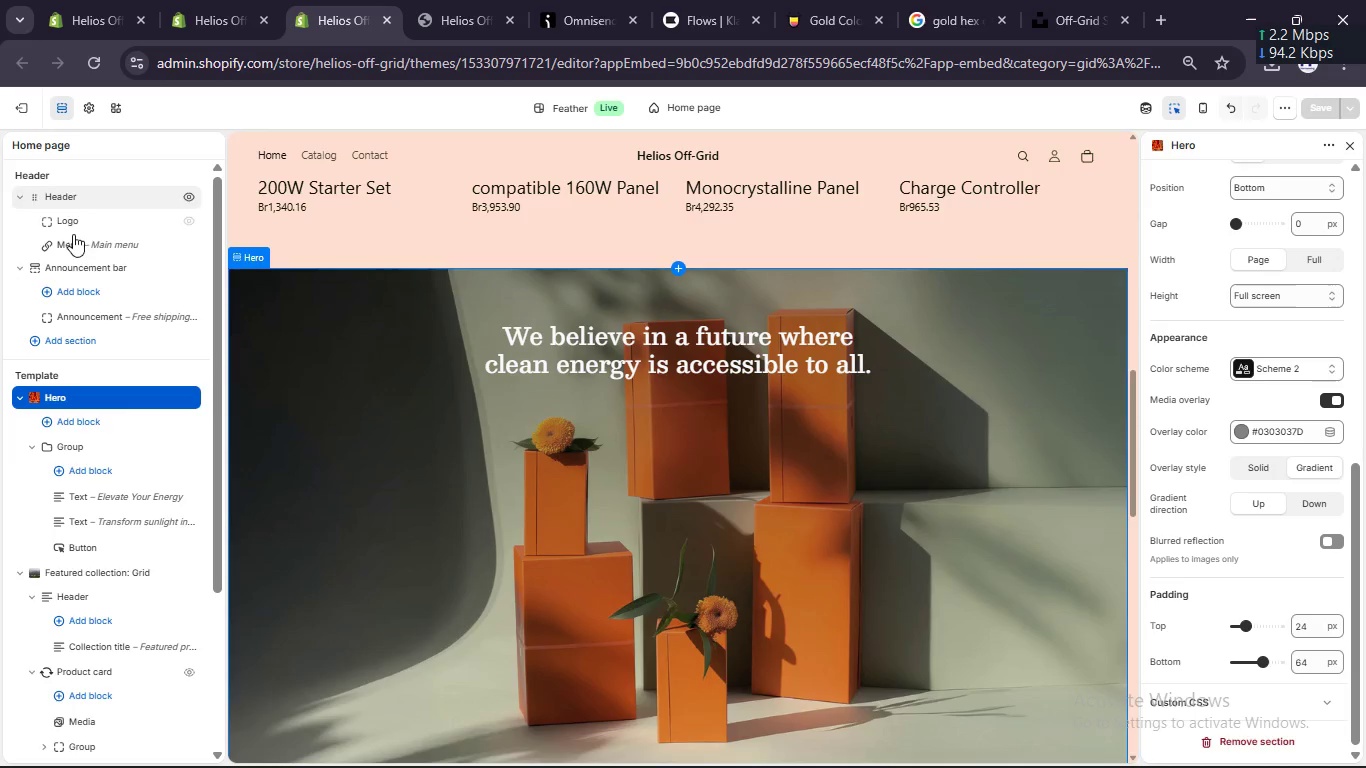 
scroll: coordinate [73, 265], scroll_direction: up, amount: 4.0
 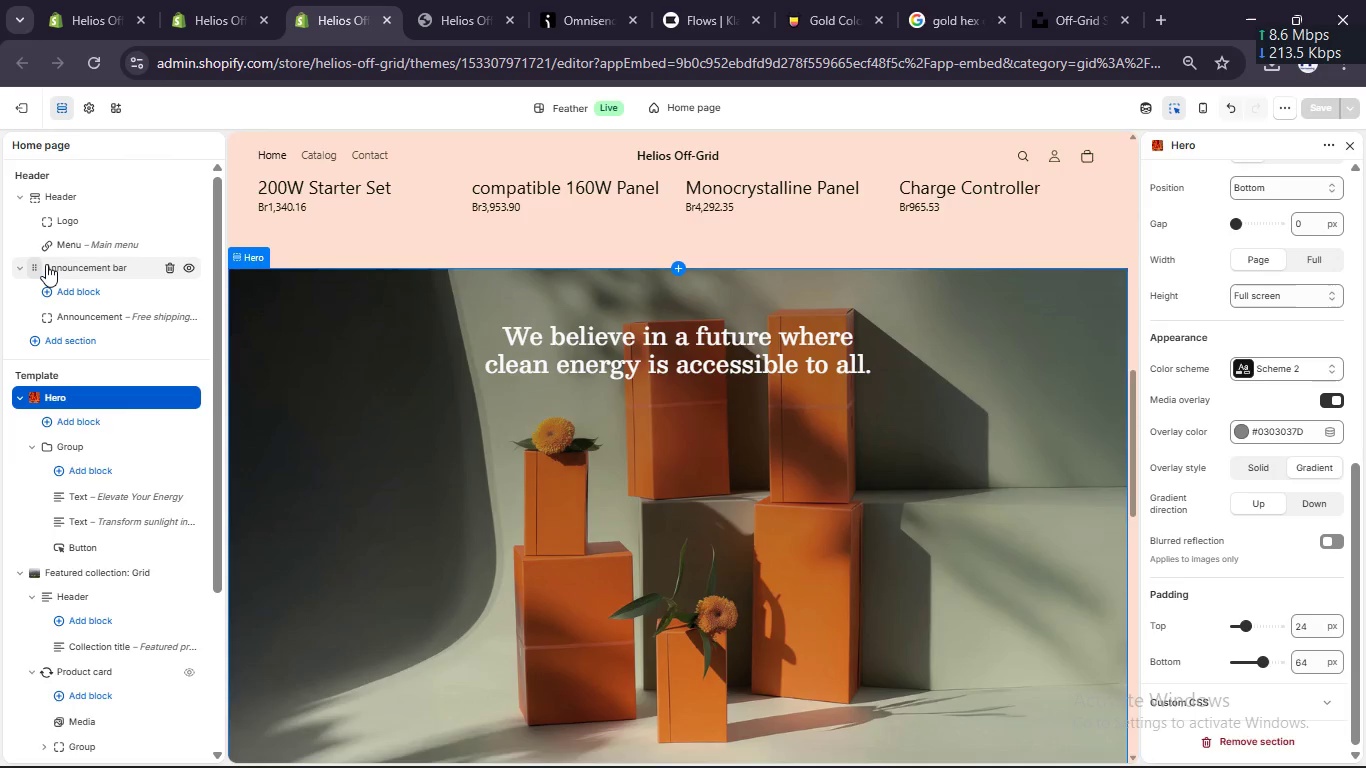 
left_click_drag(start_coordinate=[47, 264], to_coordinate=[45, 184])
 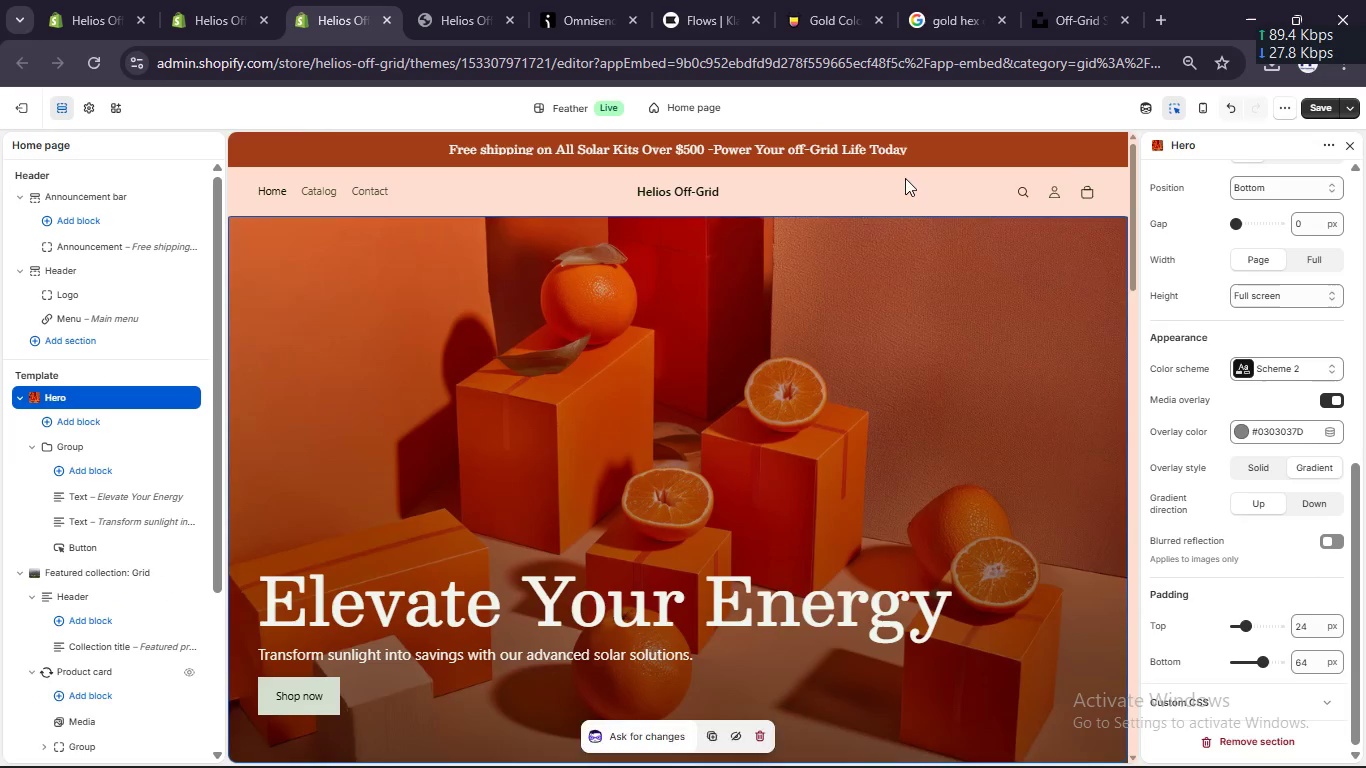 
left_click([1328, 108])
 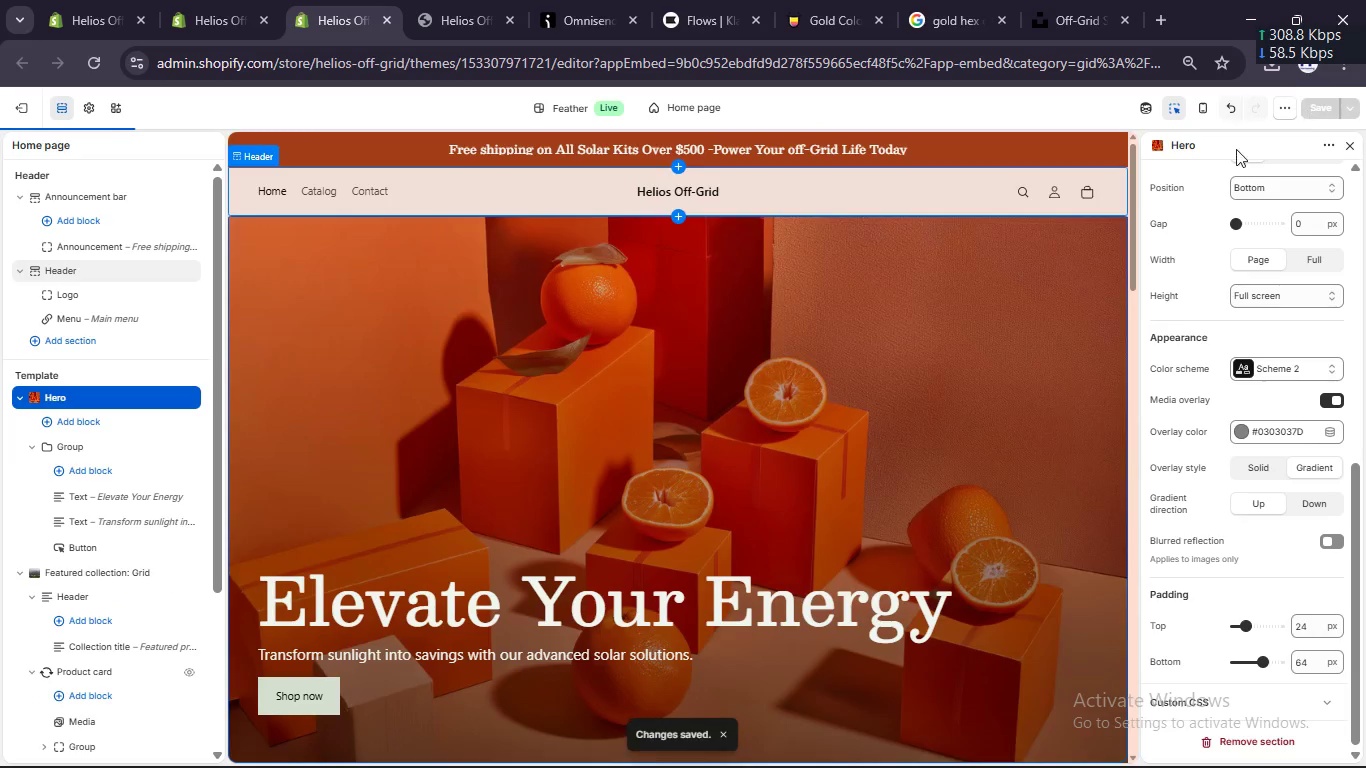 
scroll: coordinate [641, 500], scroll_direction: down, amount: 39.0
 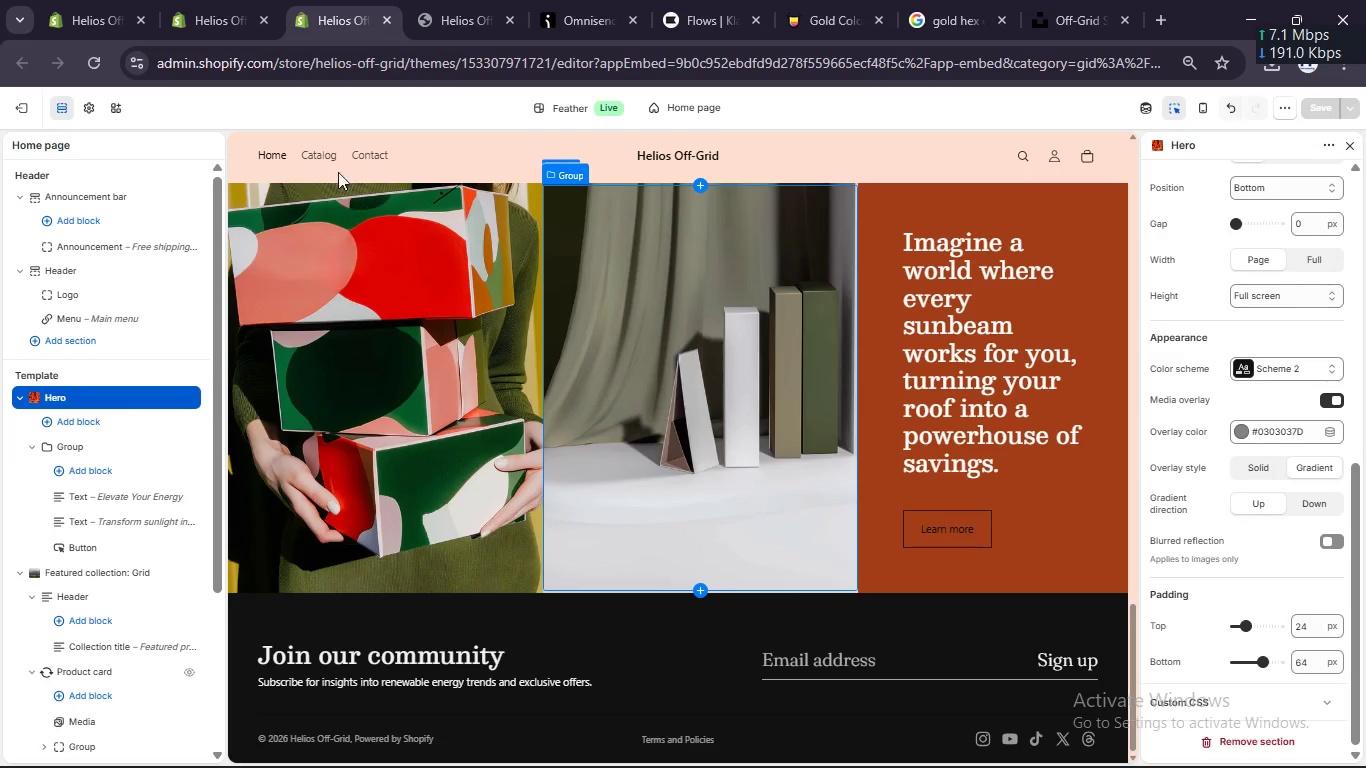 
left_click([320, 148])
 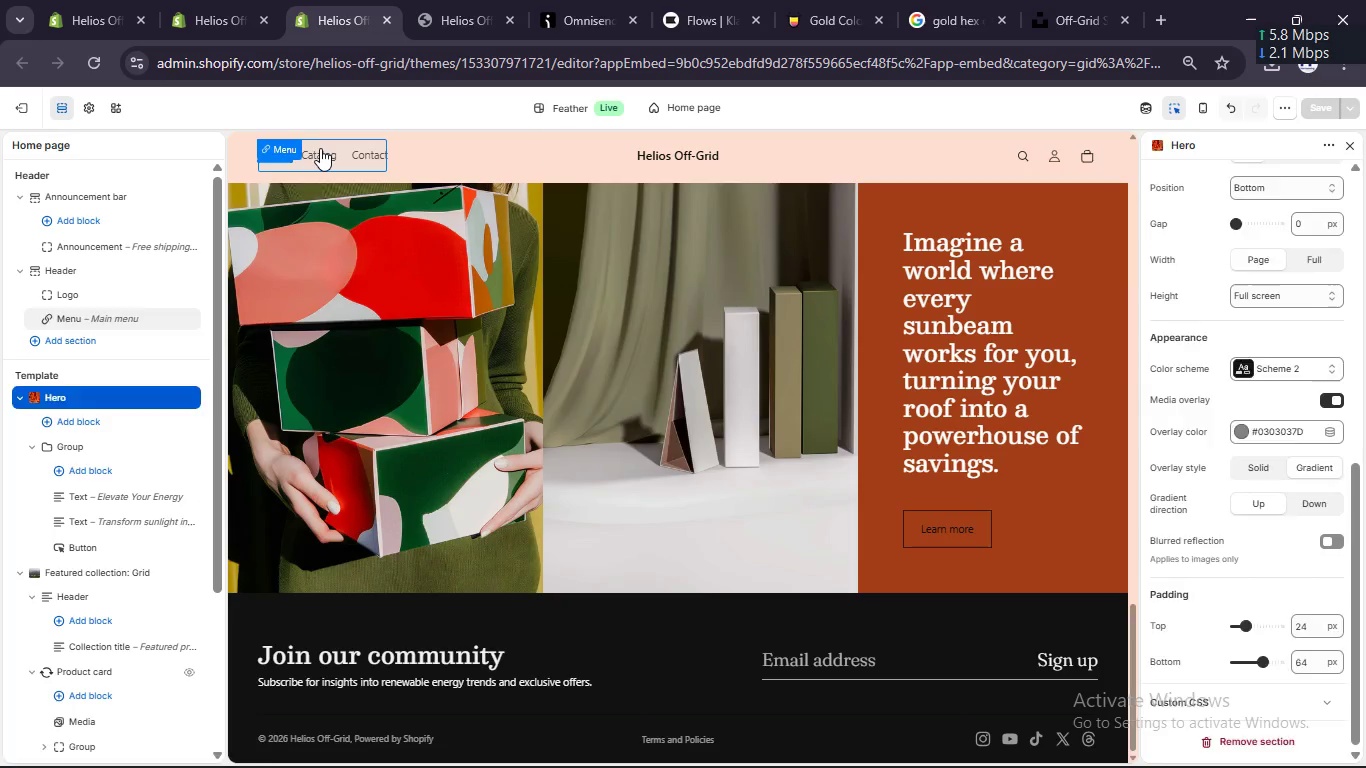 
left_click([320, 148])
 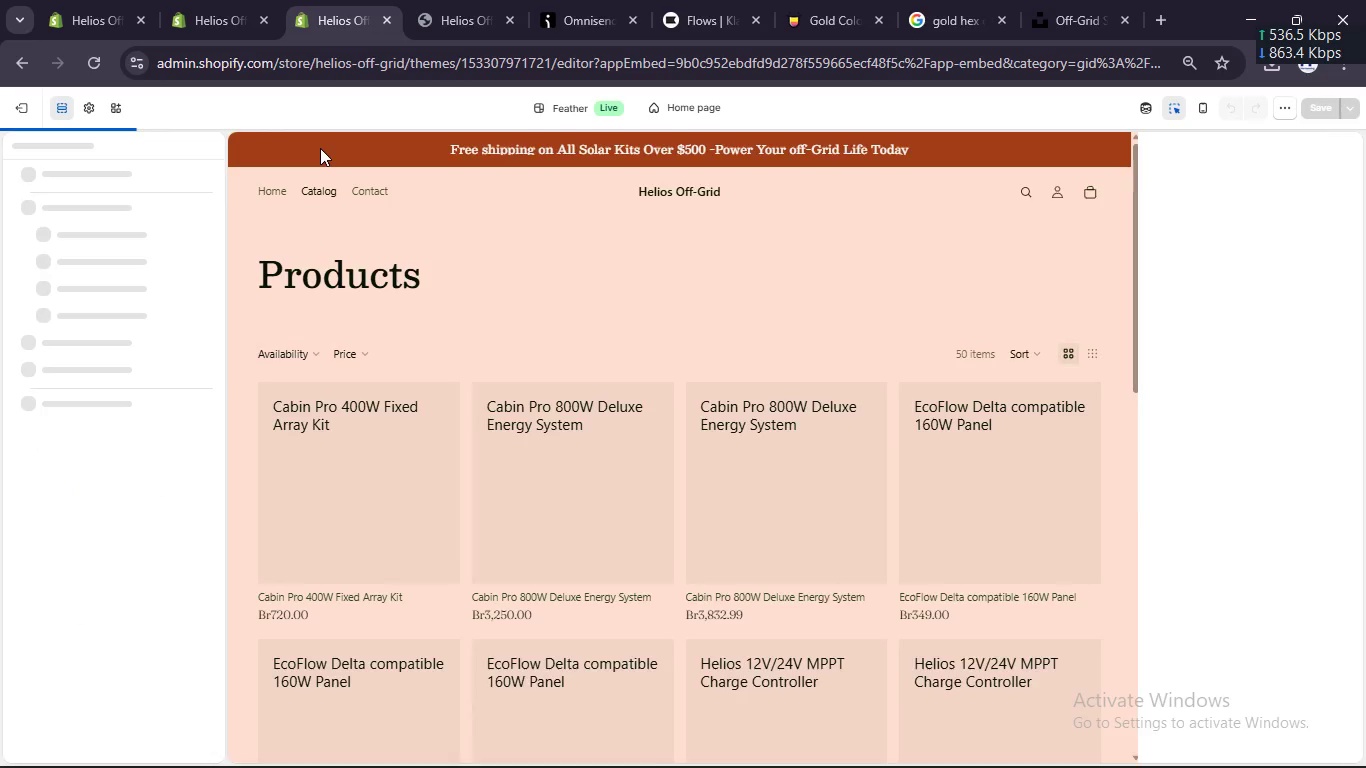 
scroll: coordinate [416, 286], scroll_direction: down, amount: 41.0
 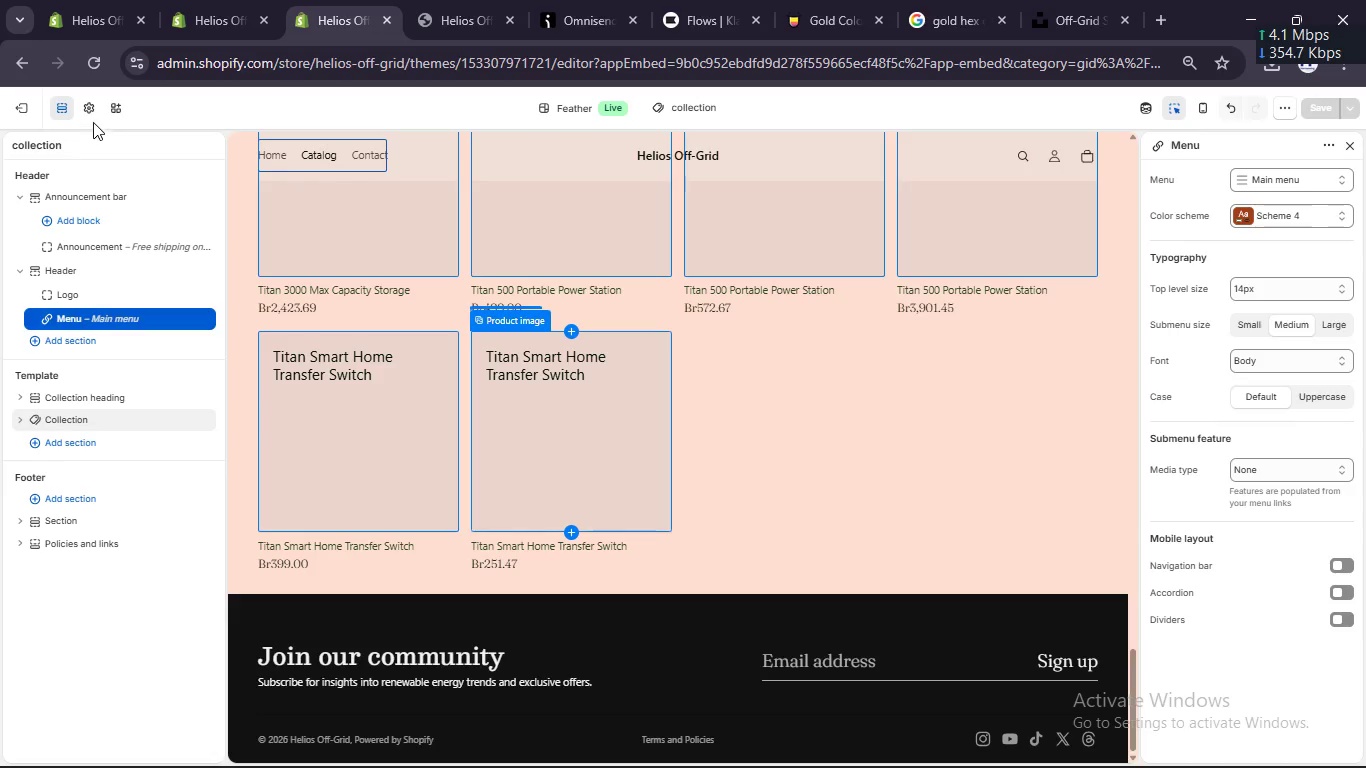 
left_click([86, 105])
 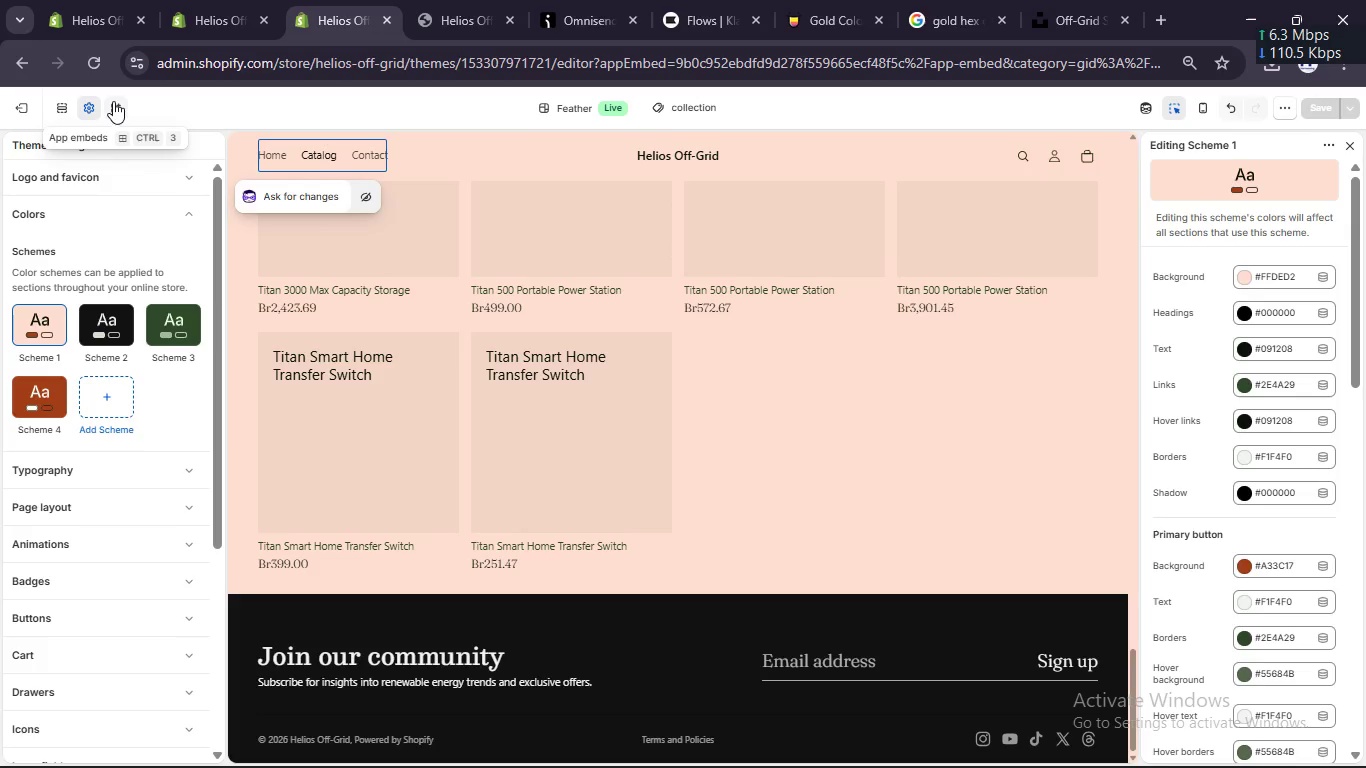 
left_click([115, 101])
 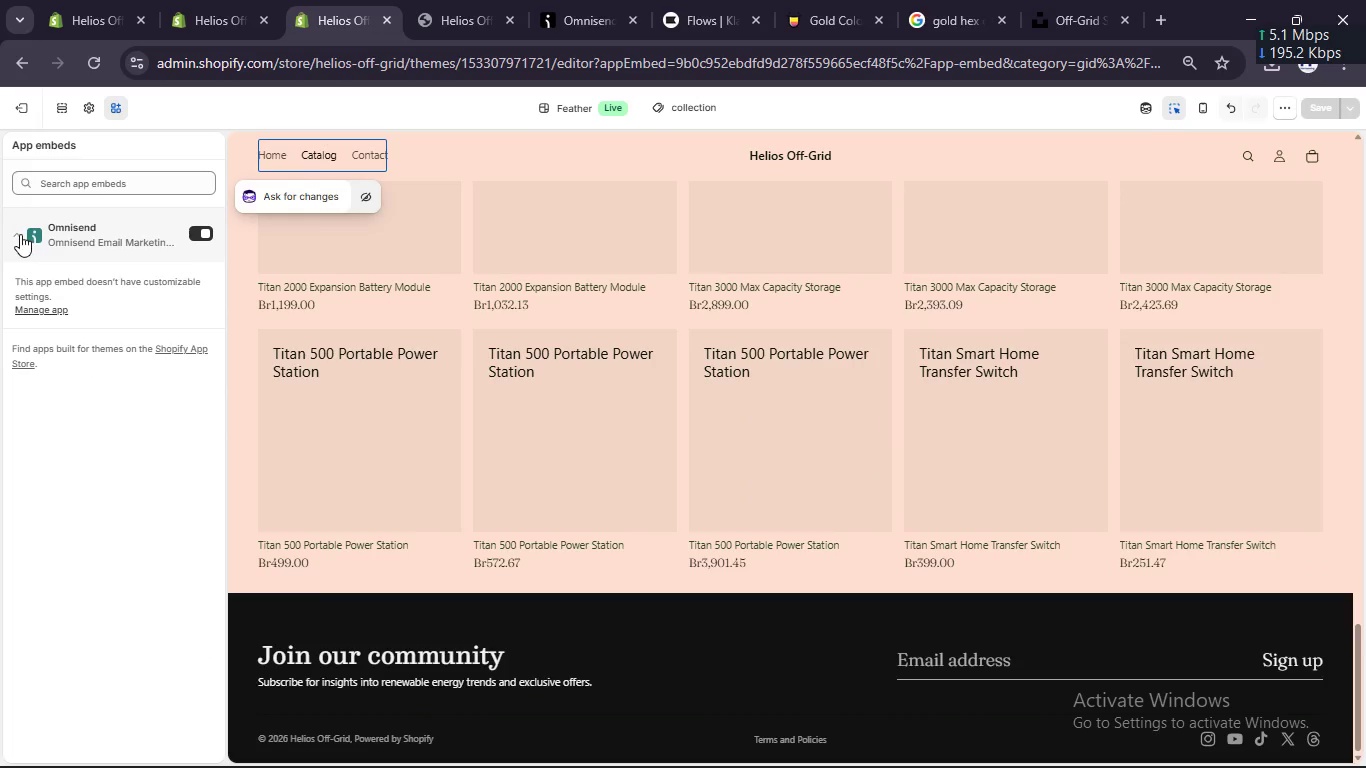 
left_click([10, 231])
 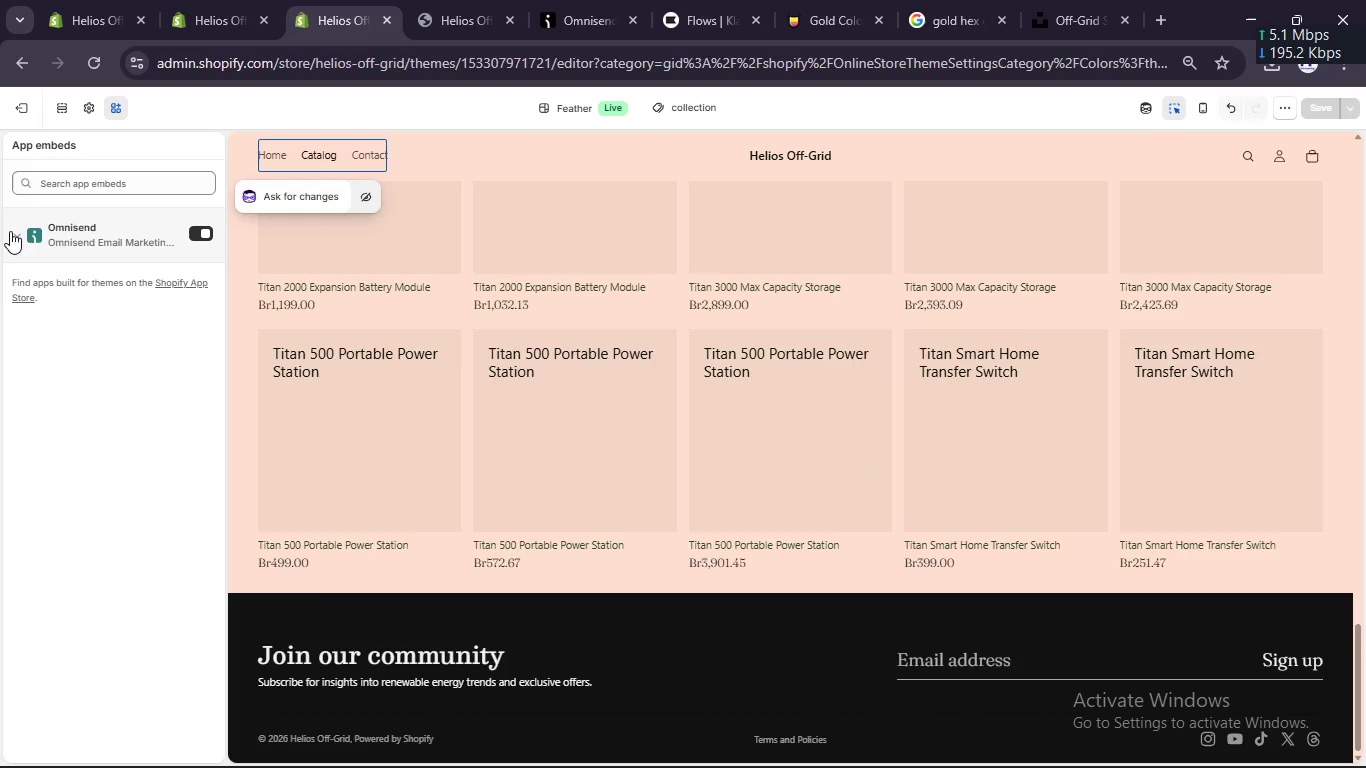 
left_click([10, 231])
 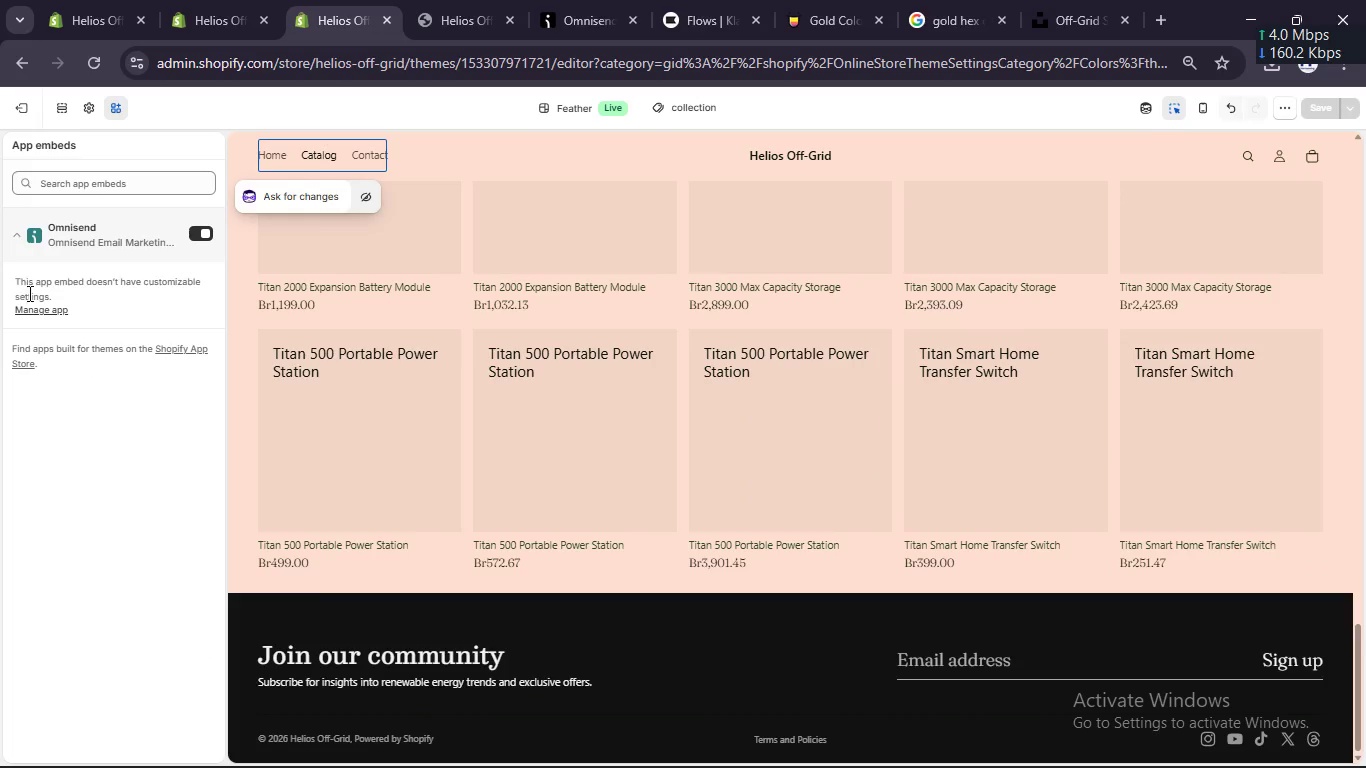 
left_click([31, 308])
 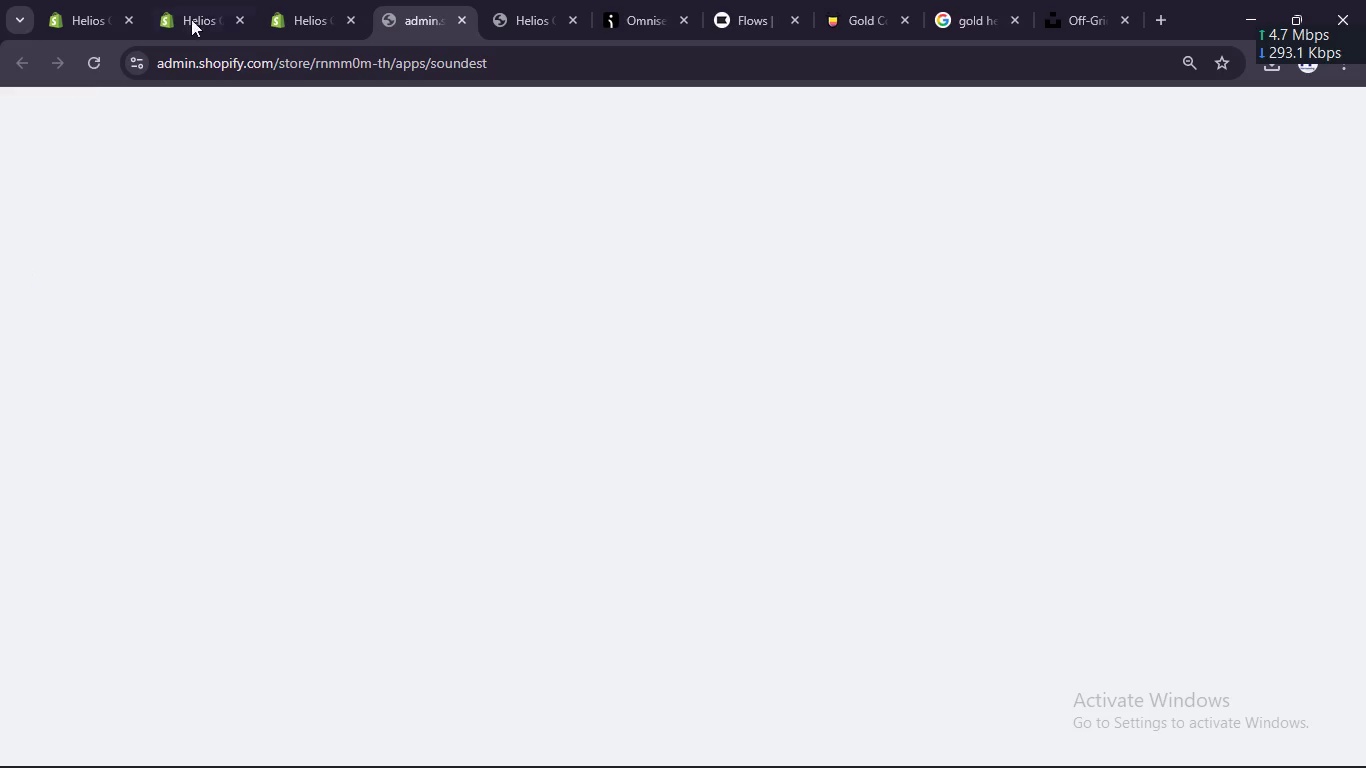 
left_click([295, 12])
 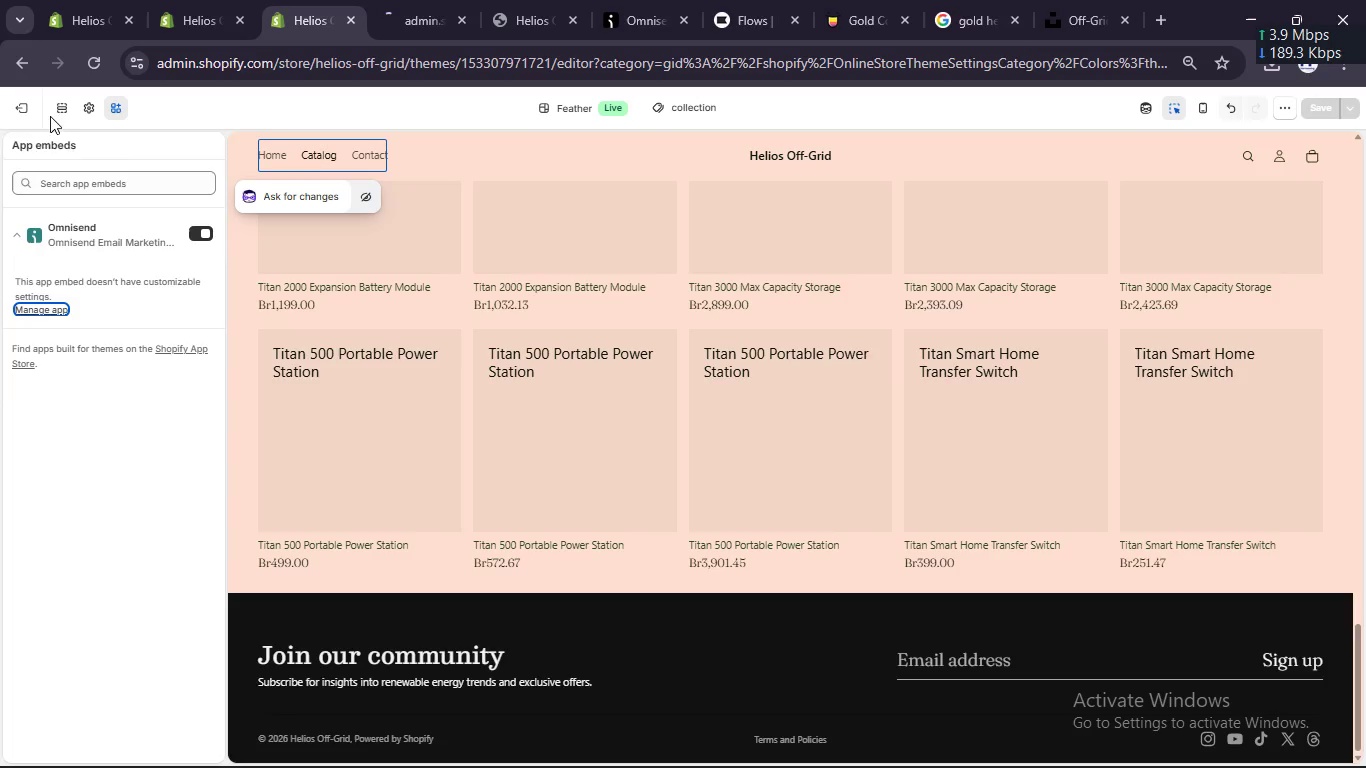 
left_click([18, 115])
 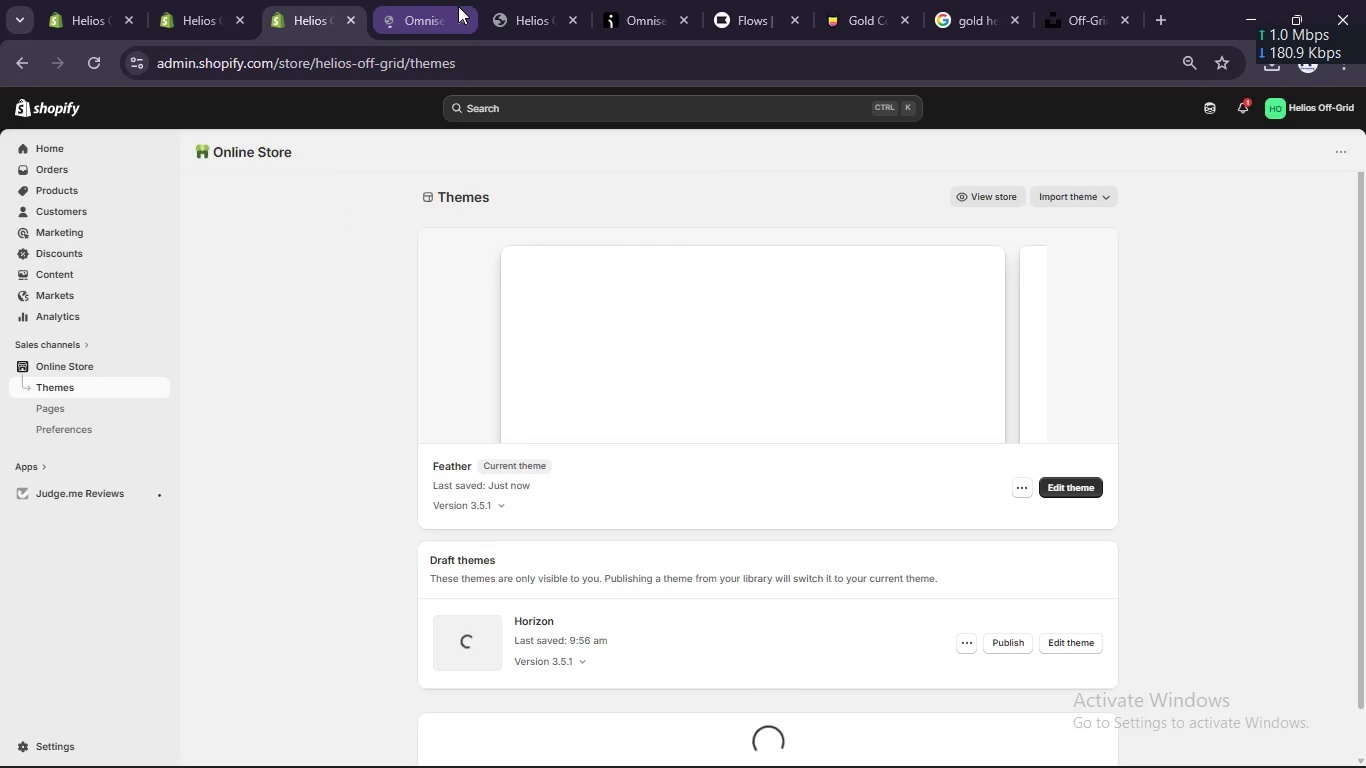 
left_click([462, 20])
 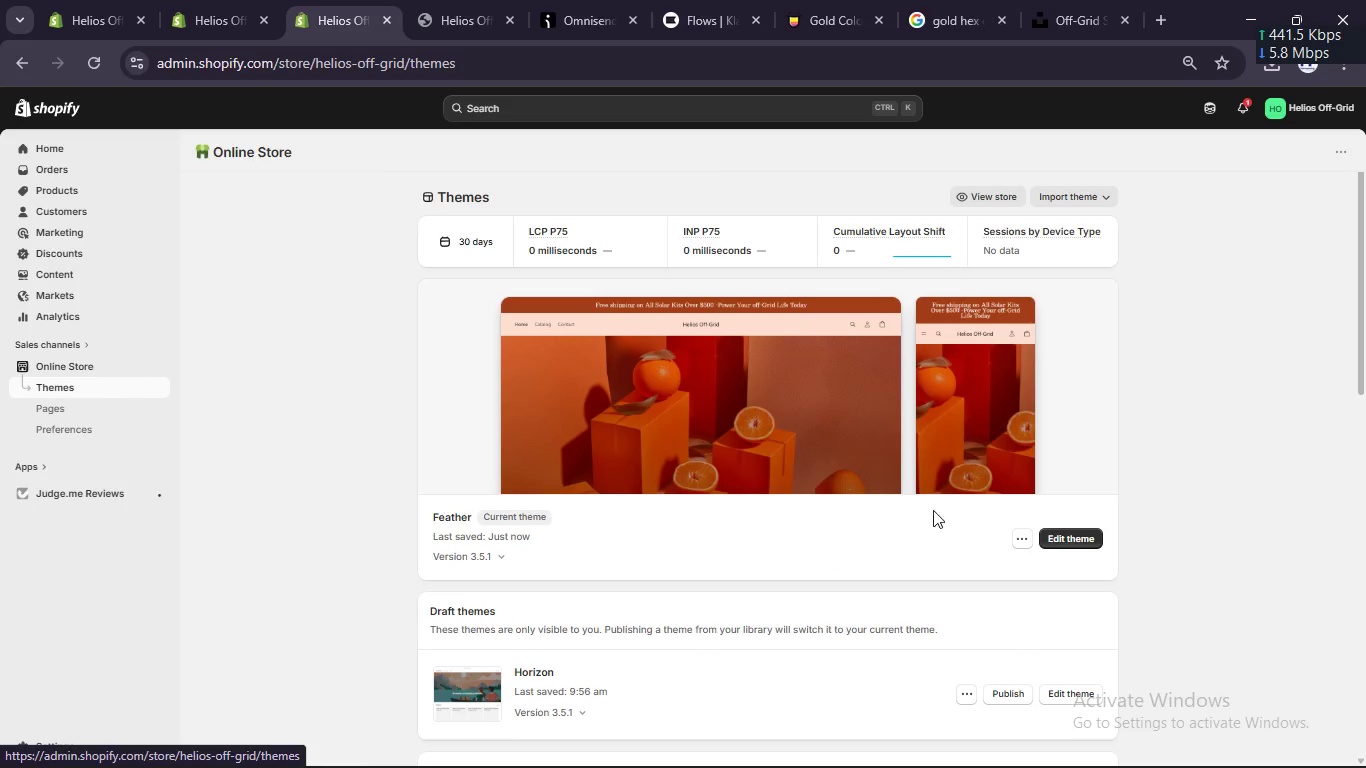 
left_click([1064, 544])
 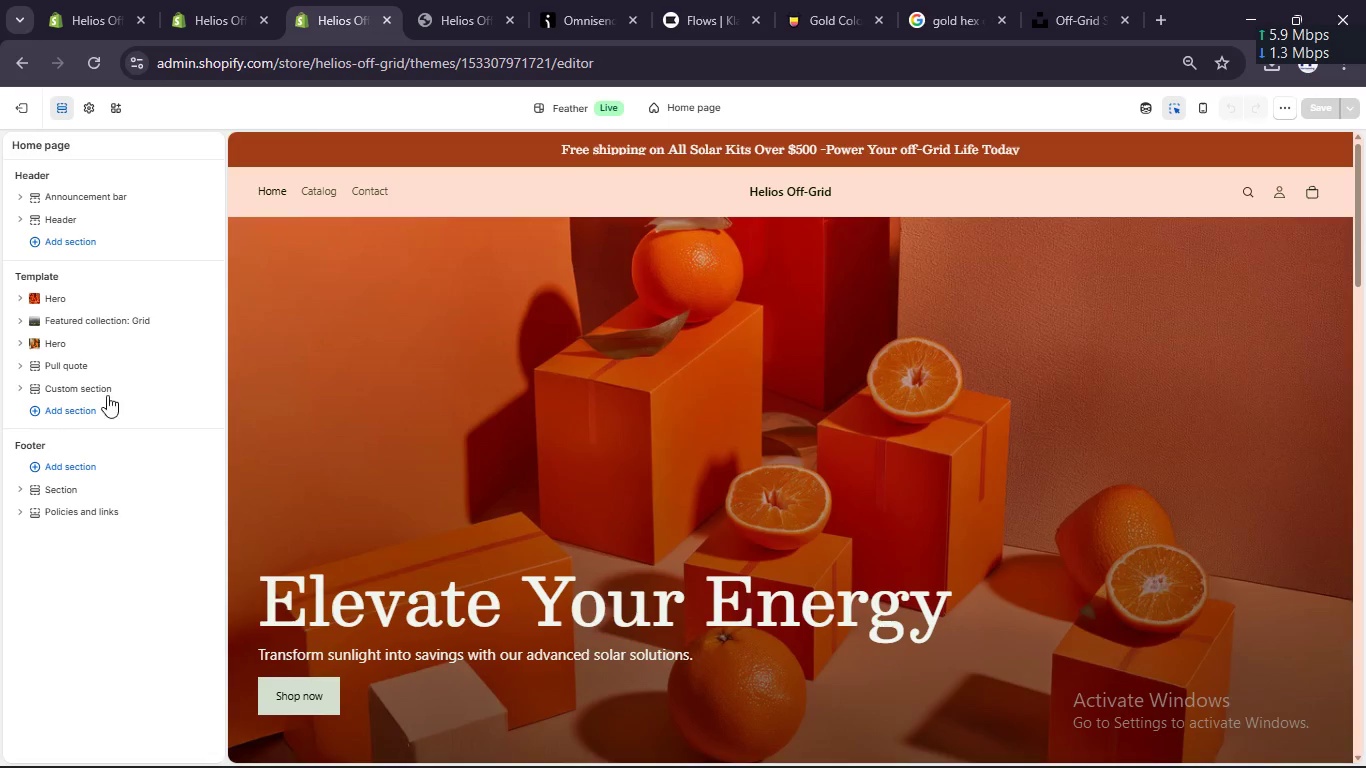 
scroll: coordinate [515, 286], scroll_direction: down, amount: 29.0
 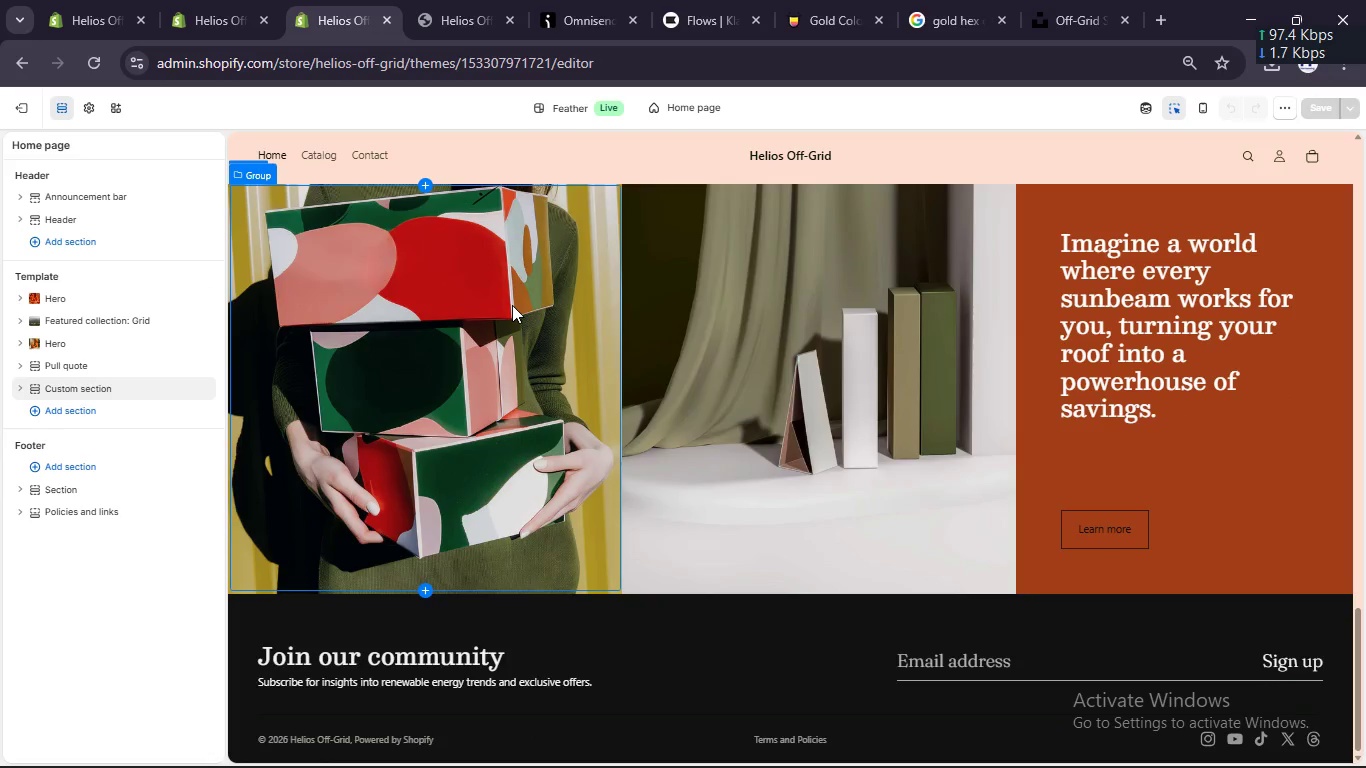 
scroll: coordinate [512, 304], scroll_direction: up, amount: 3.0
 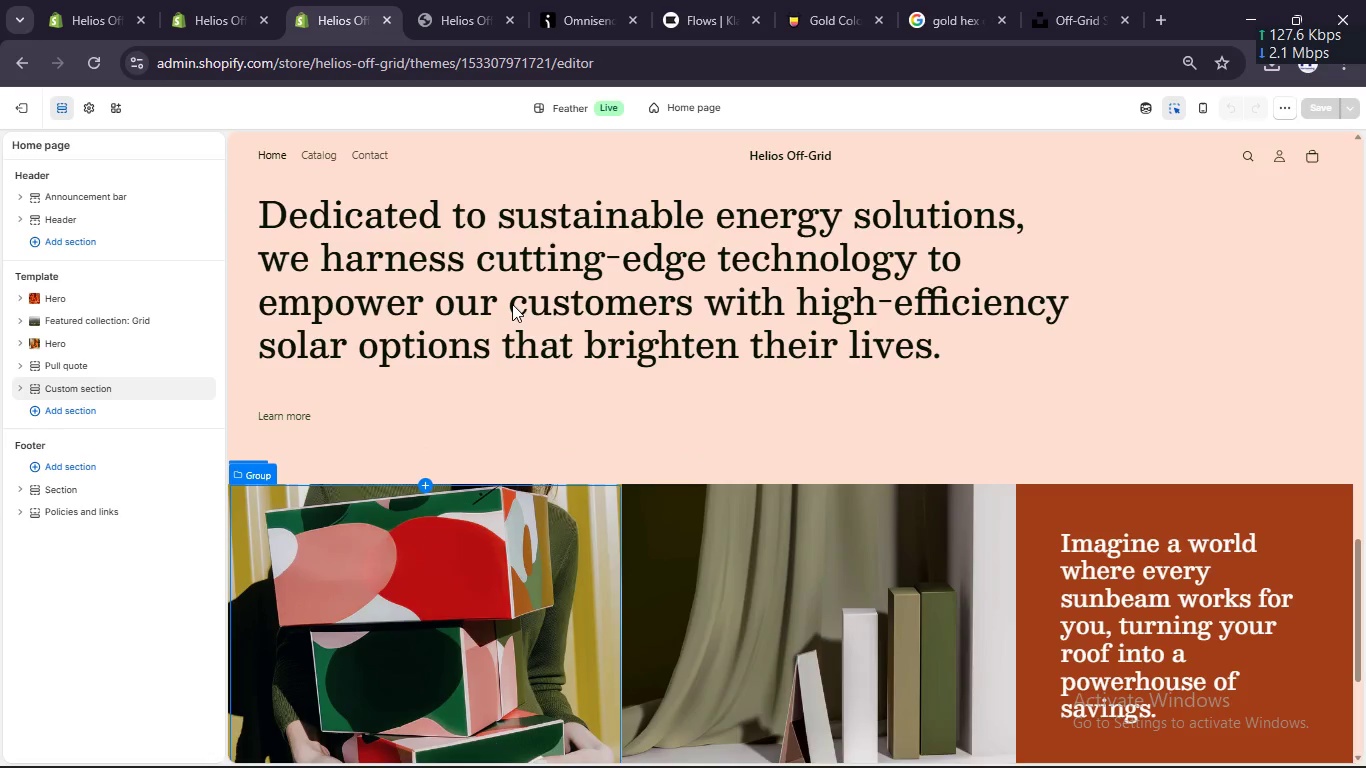 
scroll: coordinate [512, 304], scroll_direction: down, amount: 5.0
 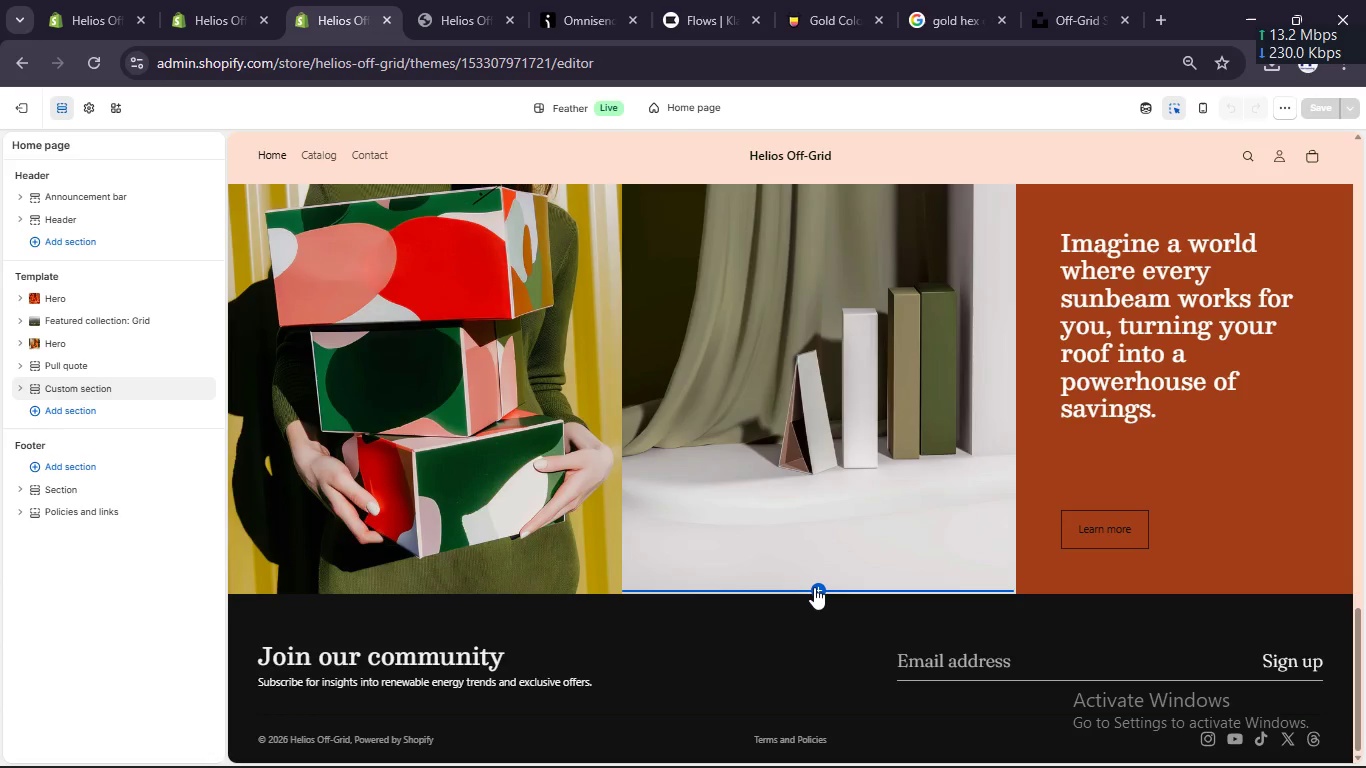 
wait(10.48)
 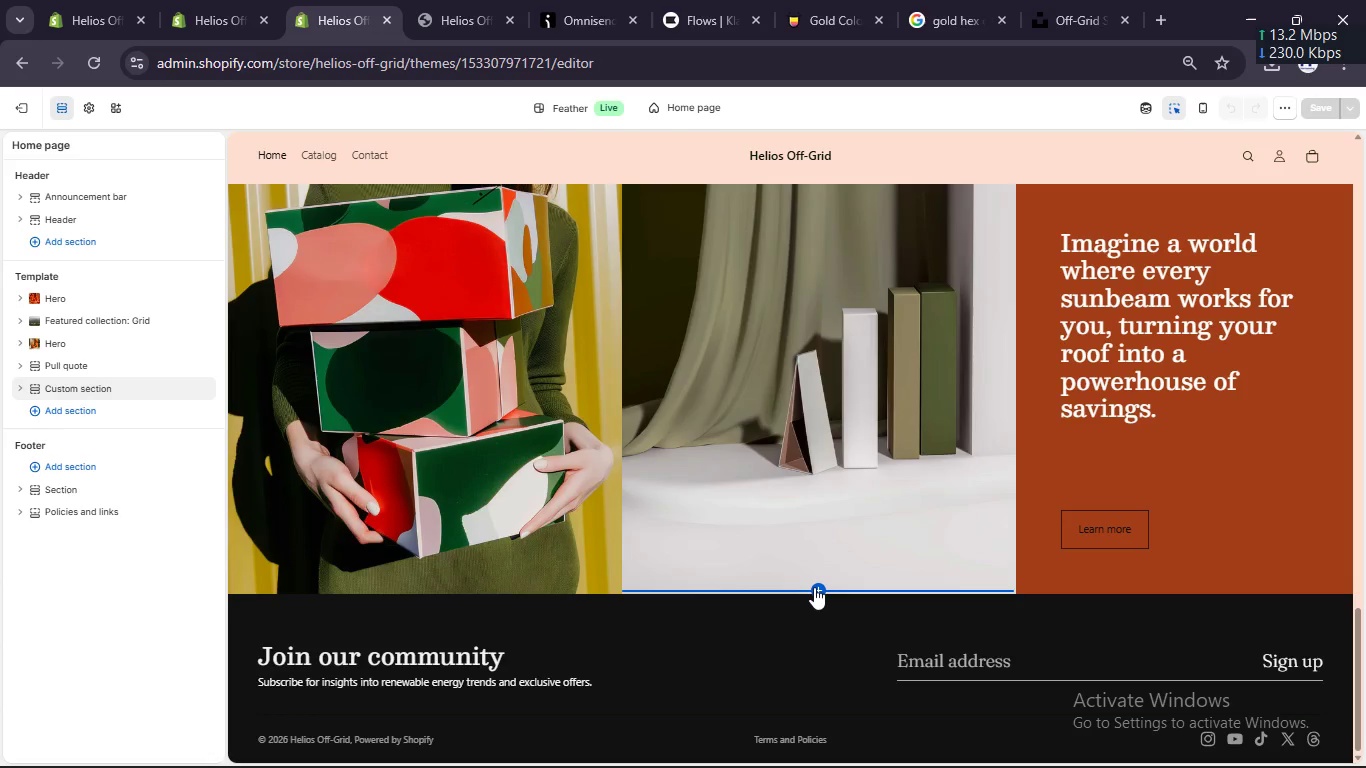 
scroll: coordinate [783, 176], scroll_direction: up, amount: 2.0
 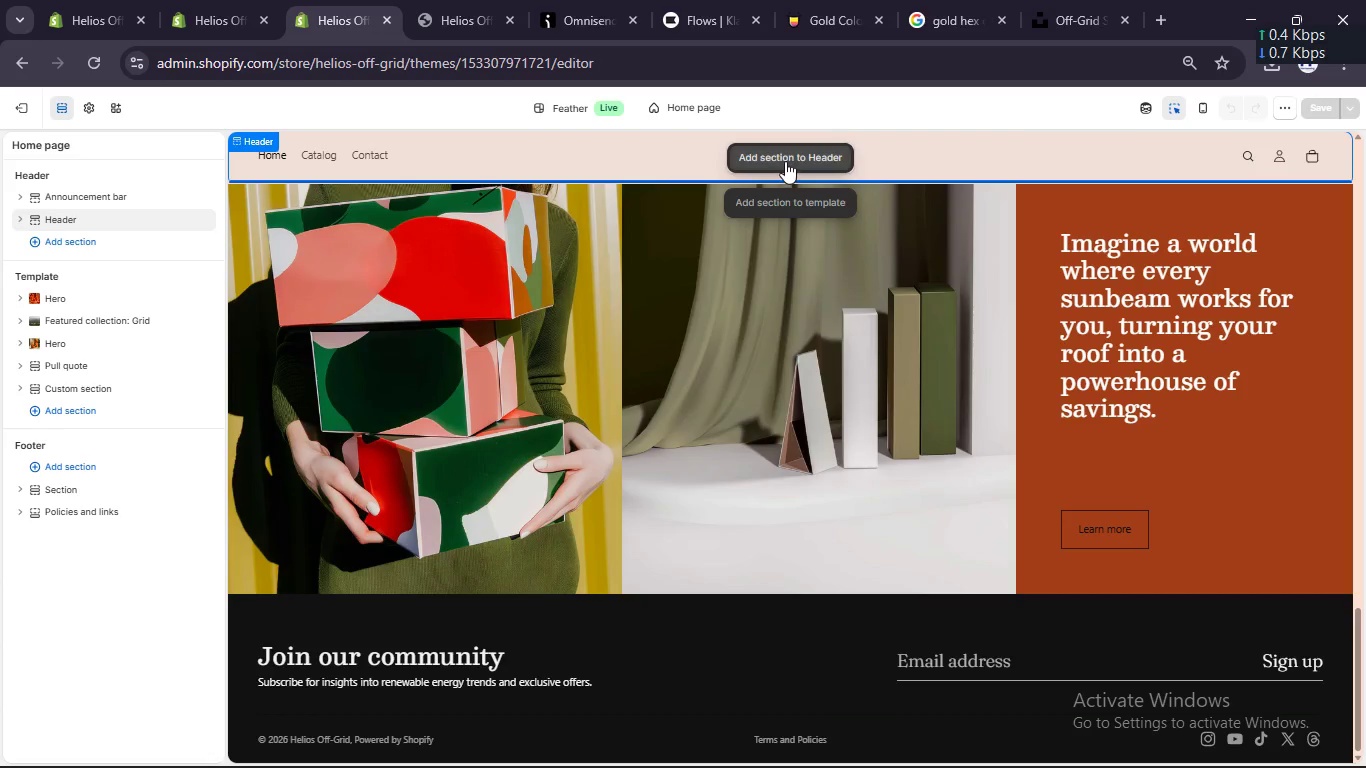 
left_click([785, 161])
 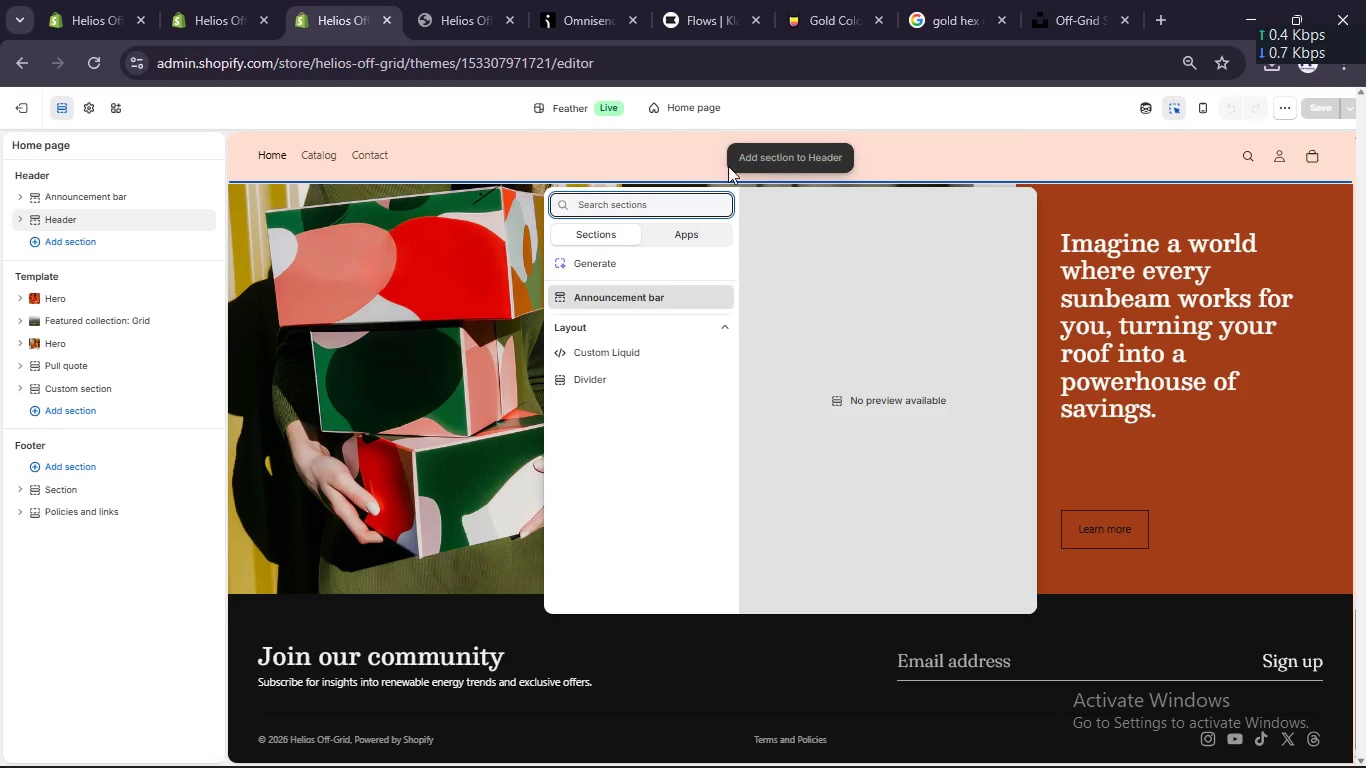 
left_click([708, 166])
 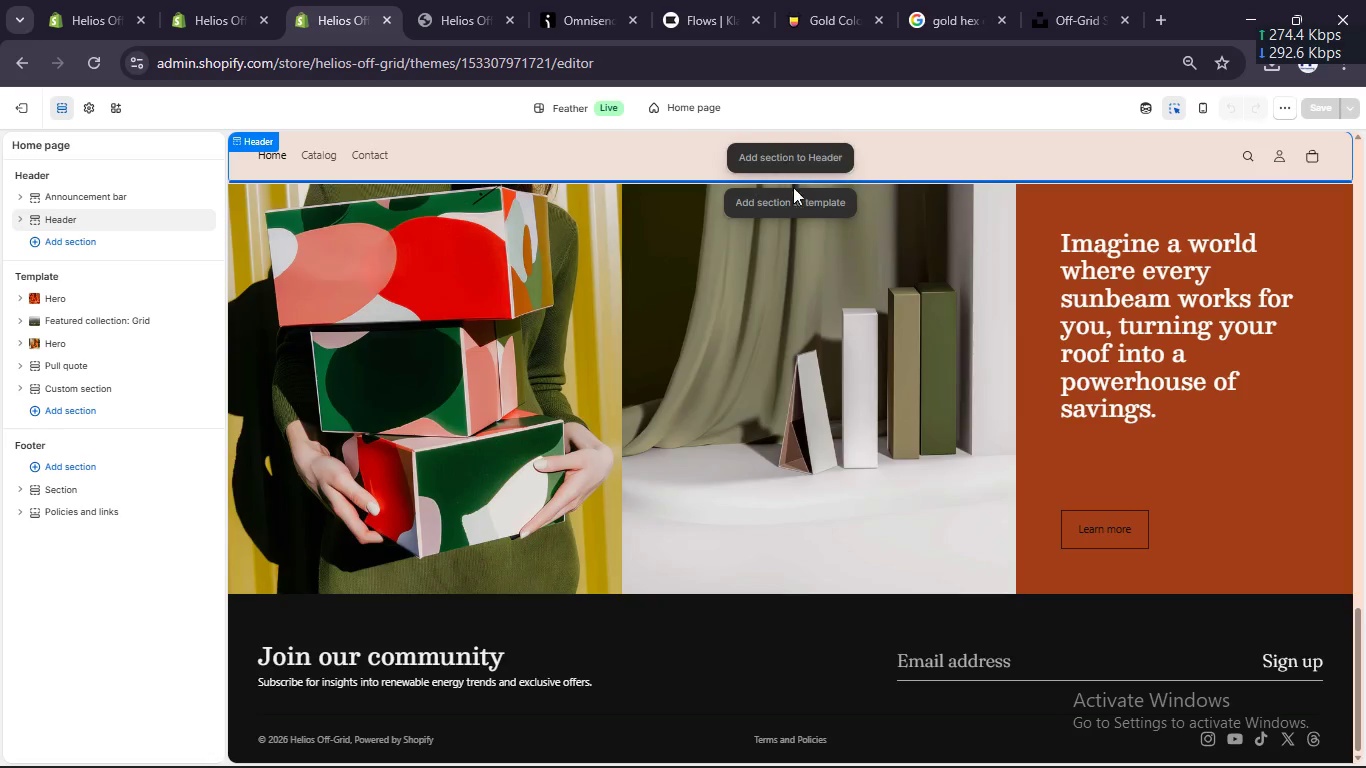 
left_click([798, 204])
 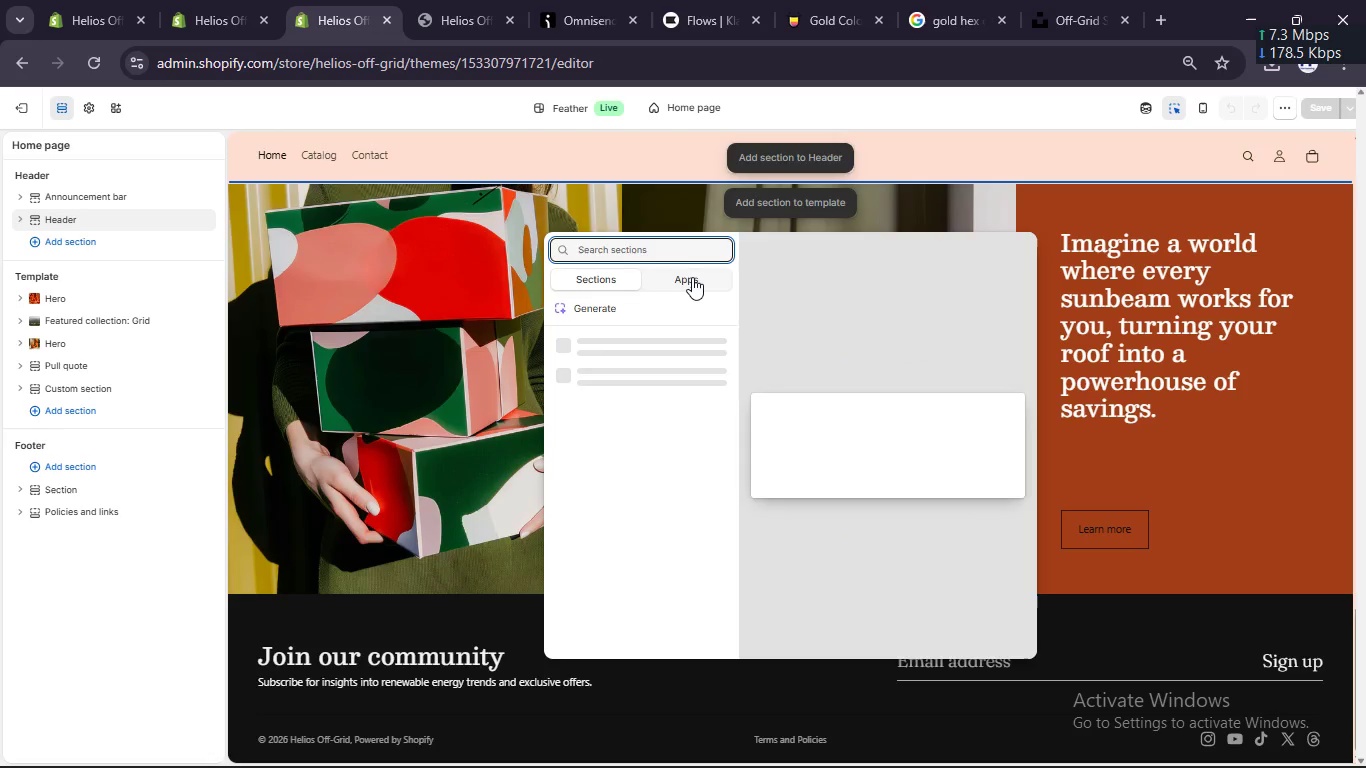 
left_click([688, 279])
 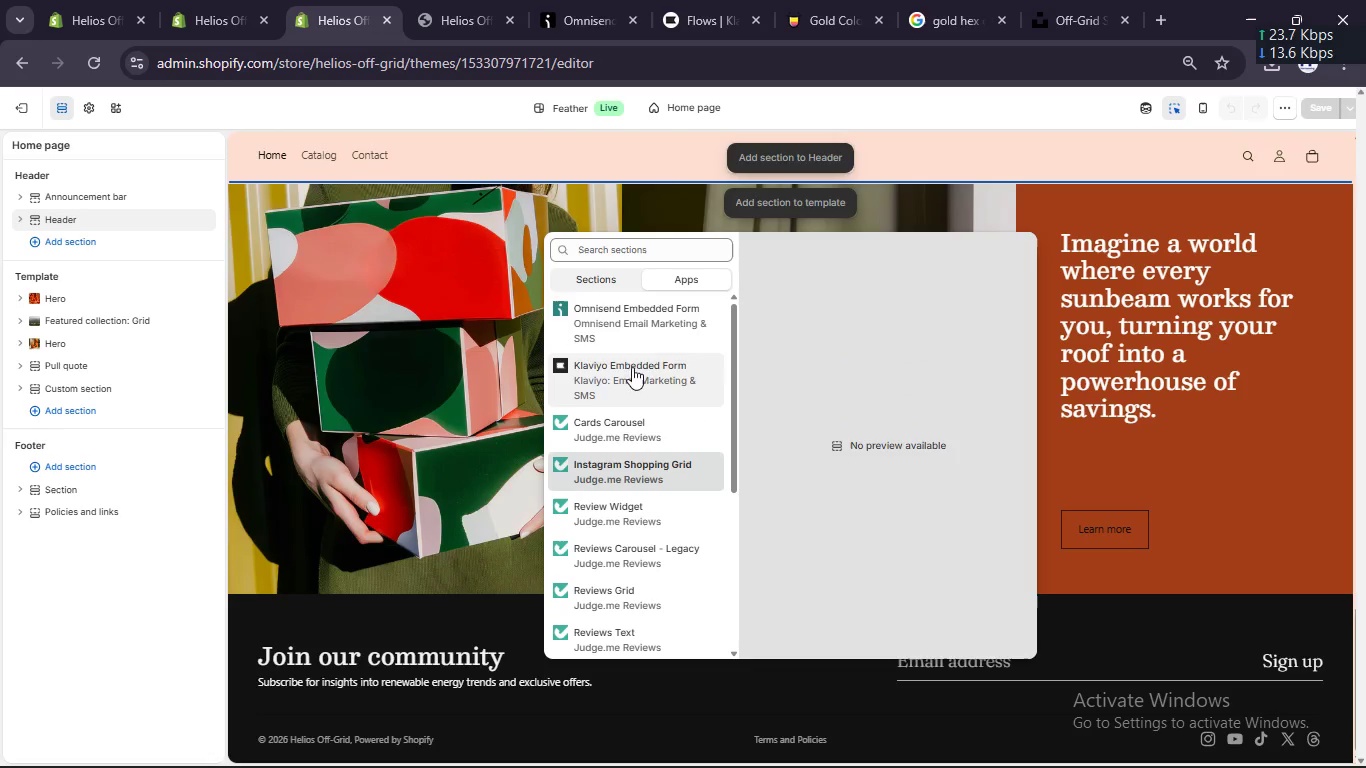 
scroll: coordinate [630, 347], scroll_direction: down, amount: 1.0
 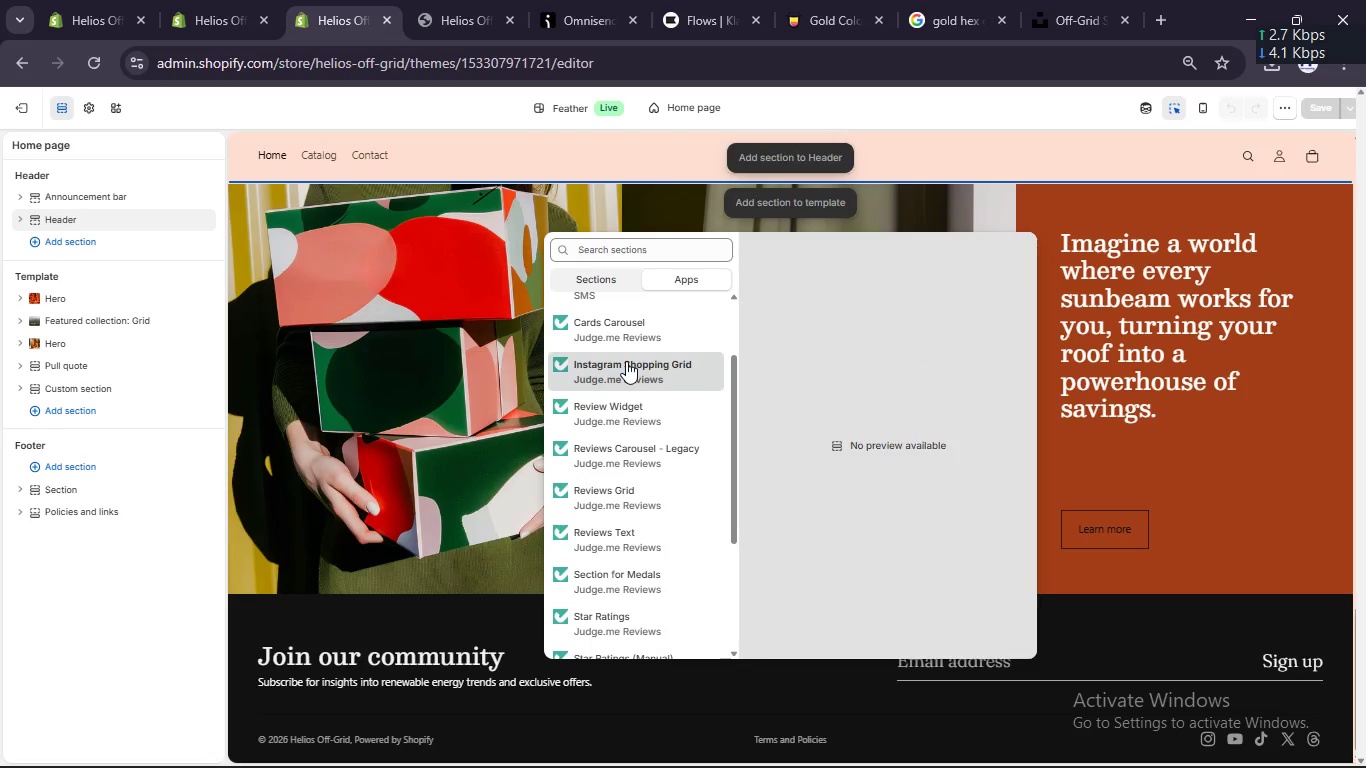 
wait(5.64)
 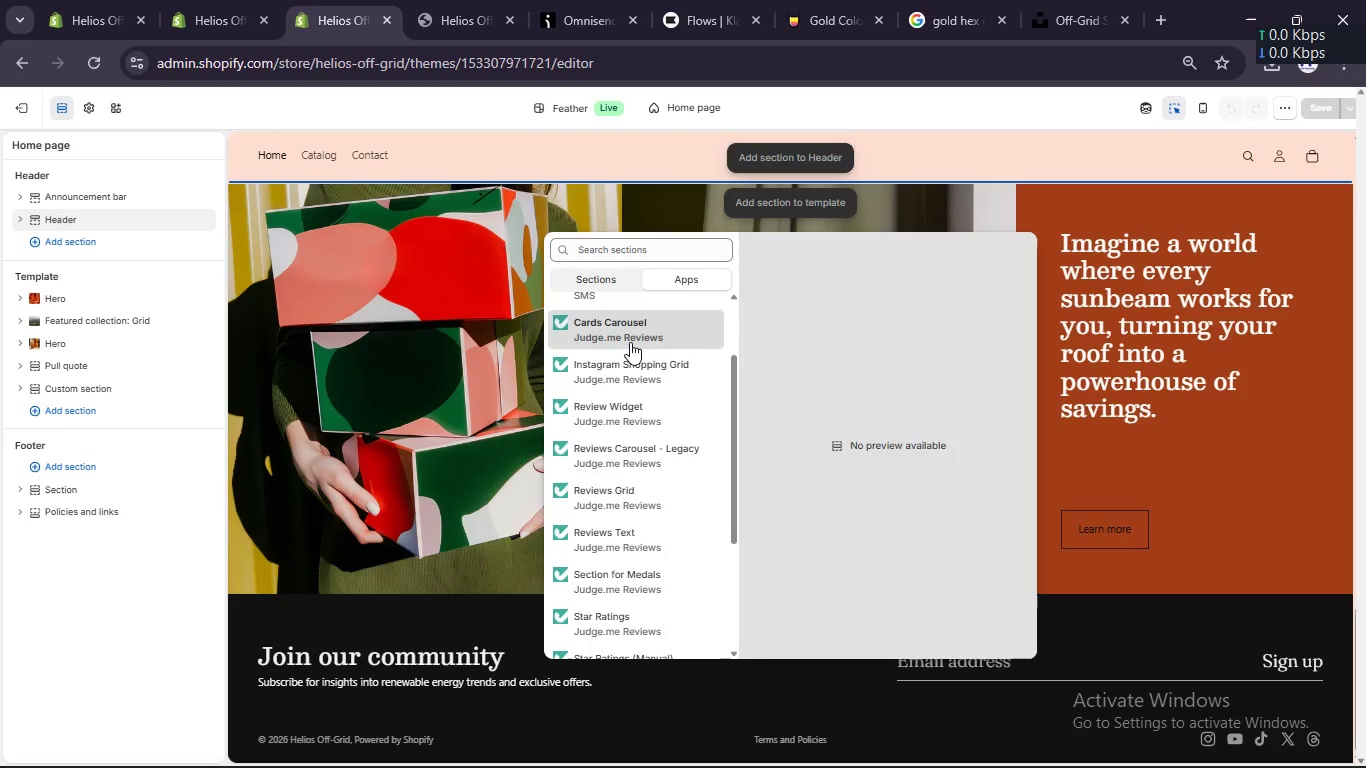 
scroll: coordinate [624, 402], scroll_direction: down, amount: 4.0
 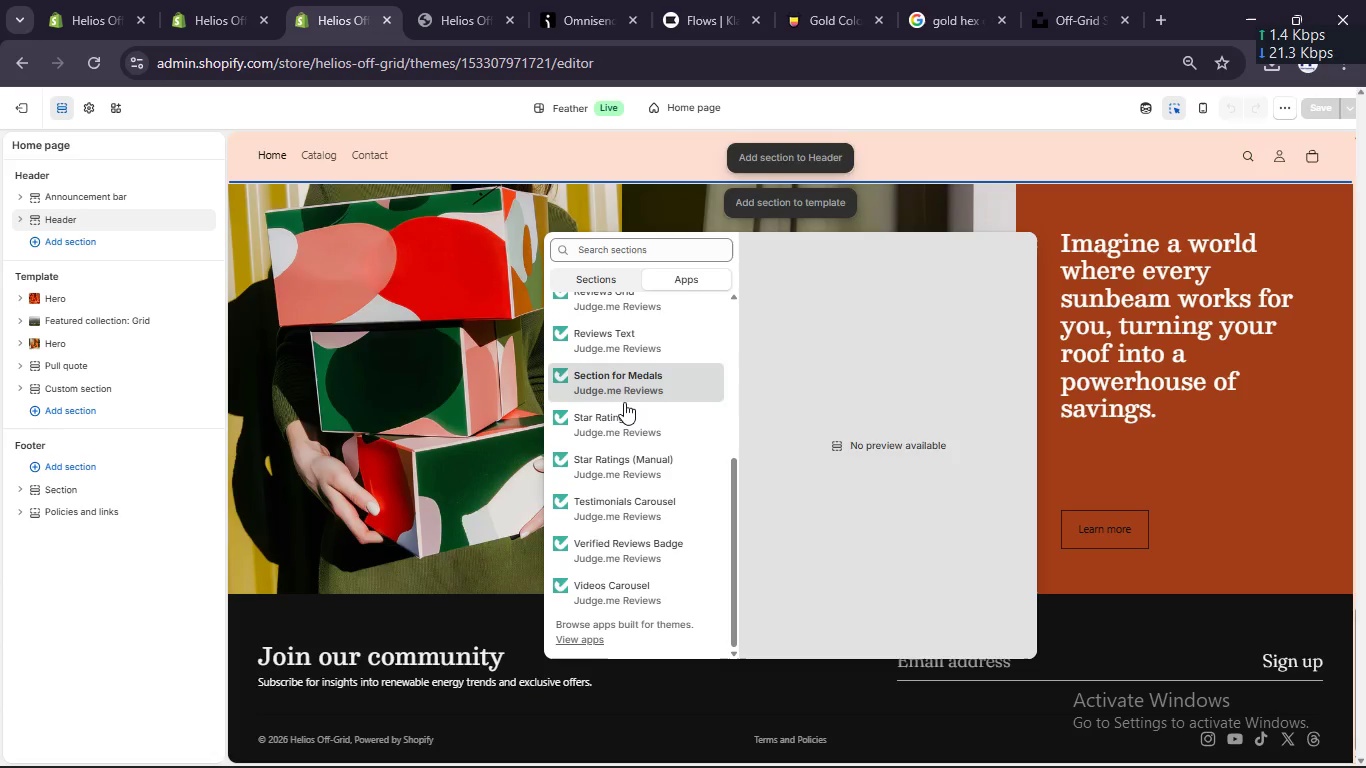 
scroll: coordinate [623, 401], scroll_direction: up, amount: 2.0
 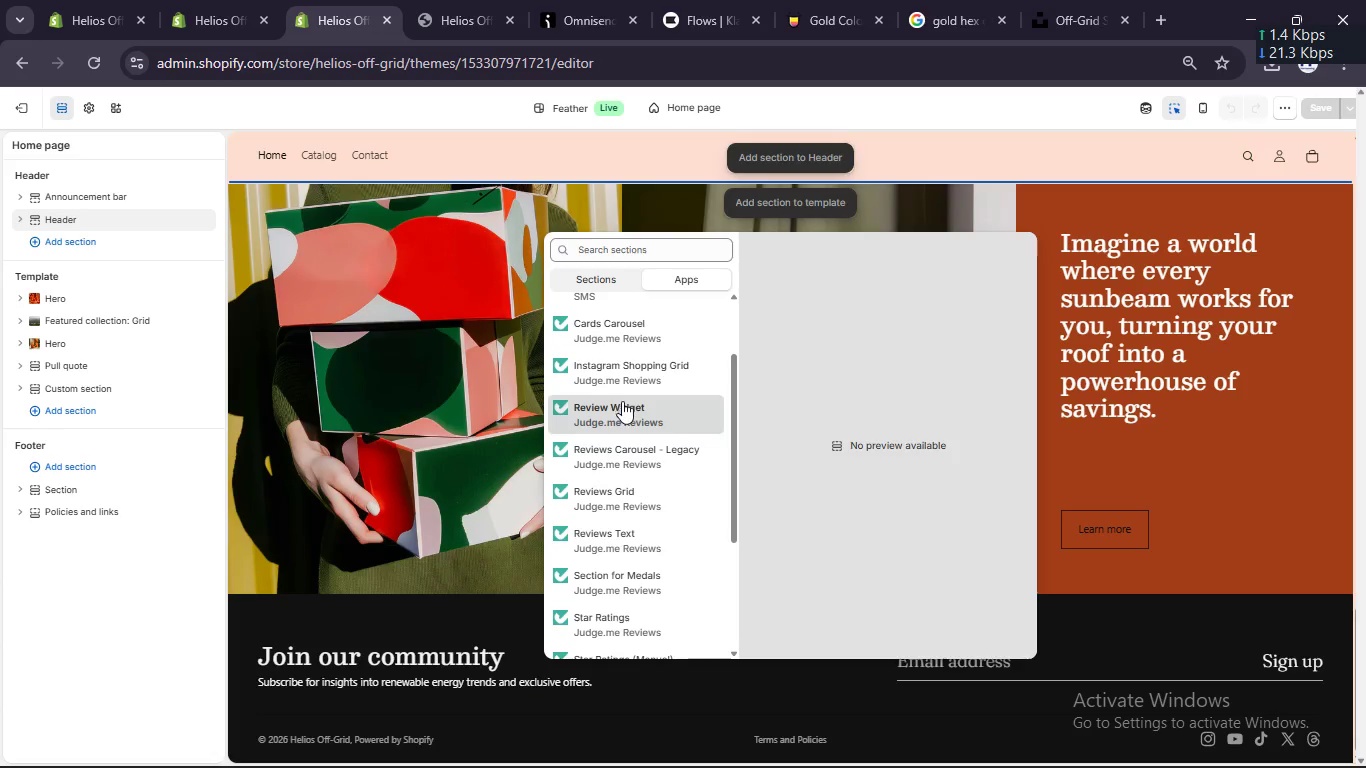 
left_click([622, 404])
 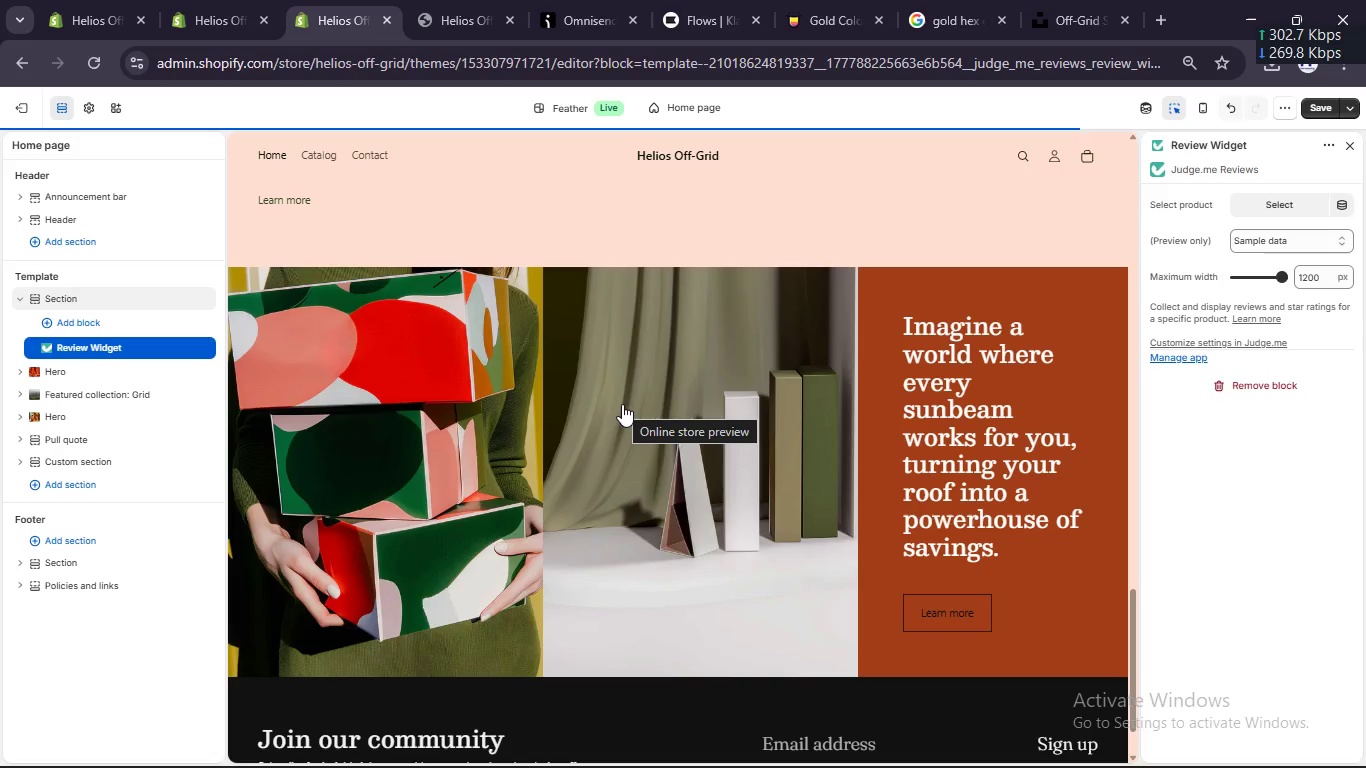 
scroll: coordinate [622, 404], scroll_direction: up, amount: 3.0
 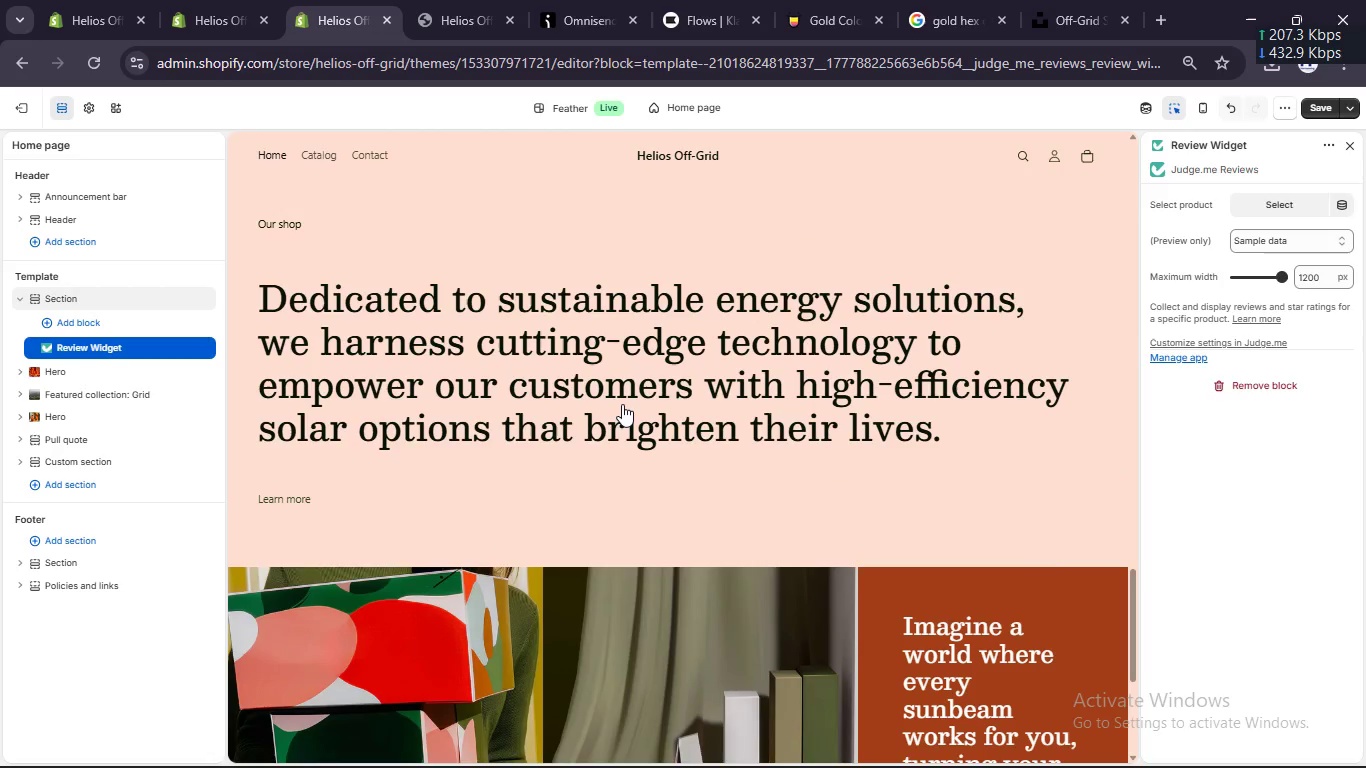 
scroll: coordinate [622, 404], scroll_direction: down, amount: 8.0
 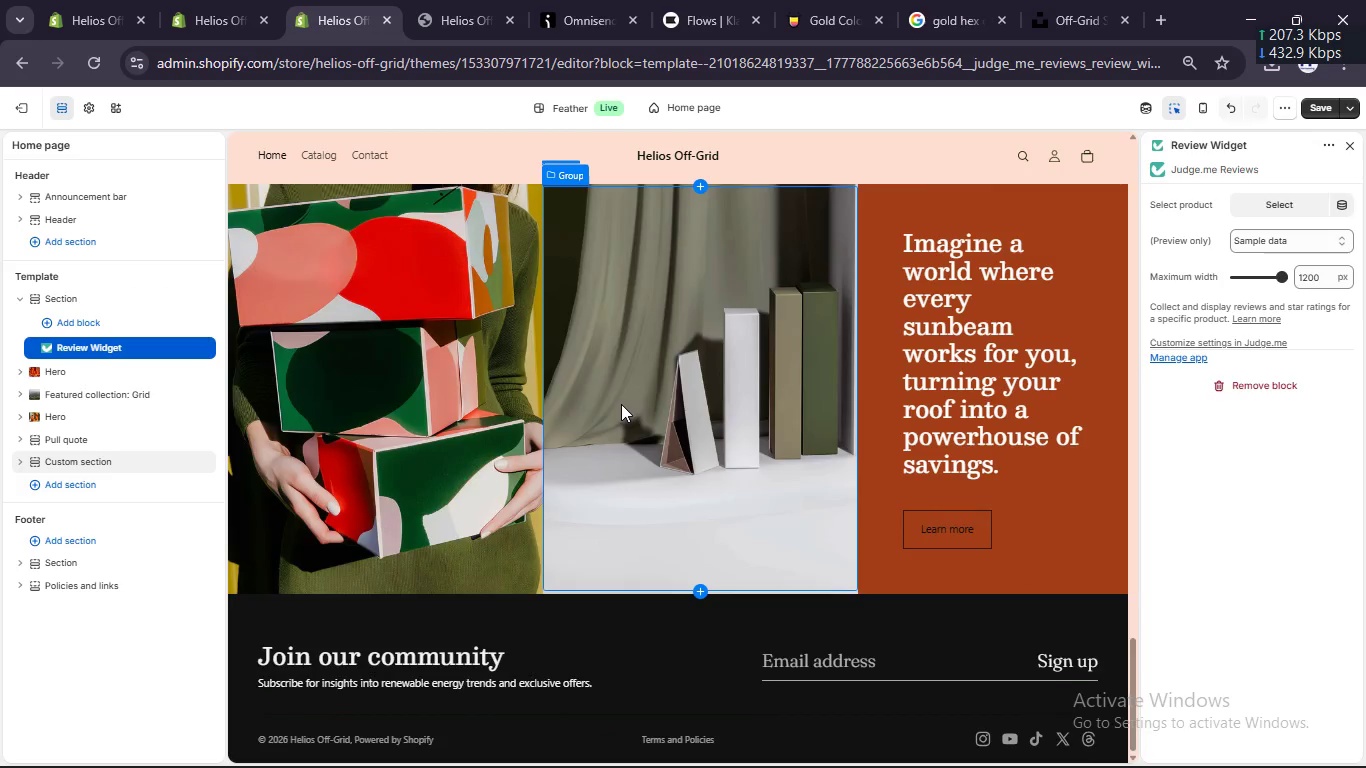 
scroll: coordinate [621, 404], scroll_direction: up, amount: 8.0
 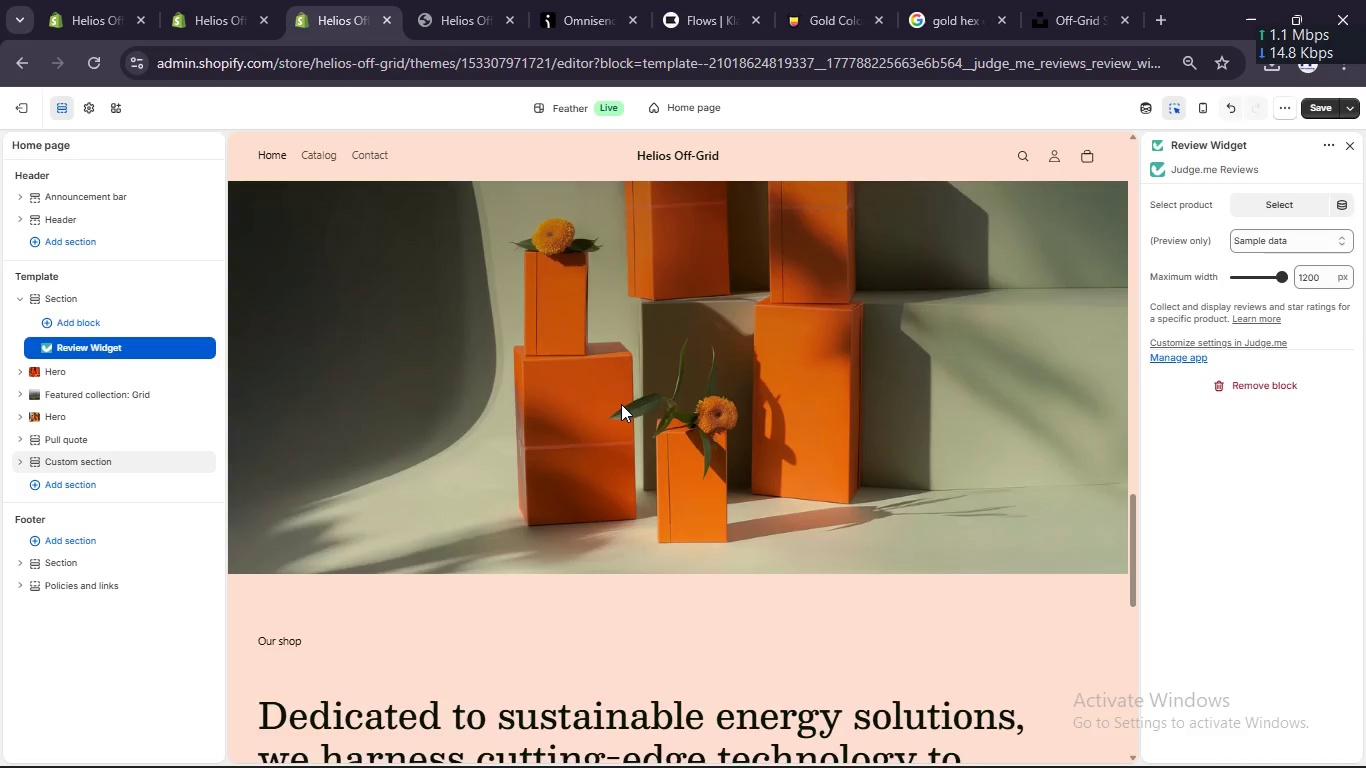 
scroll: coordinate [621, 404], scroll_direction: down, amount: 5.0
 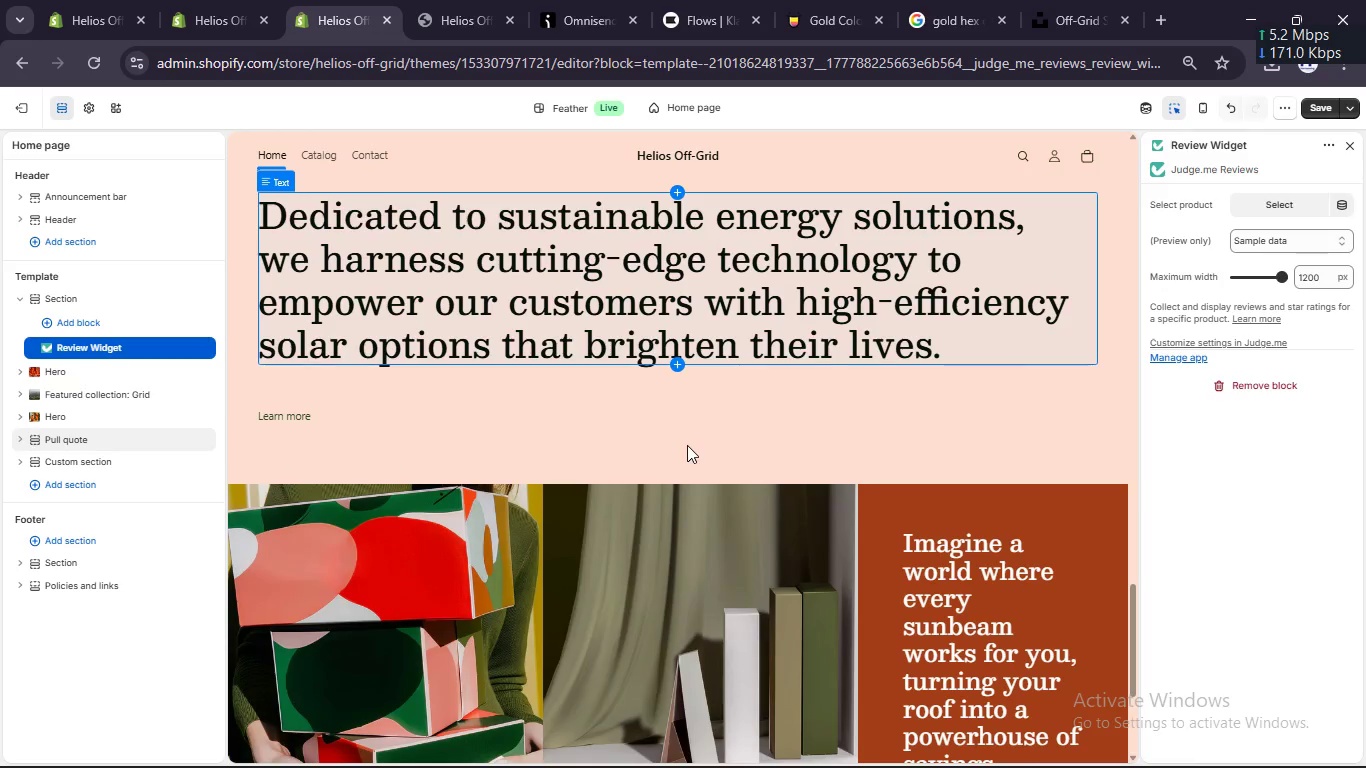 
left_click([674, 479])
 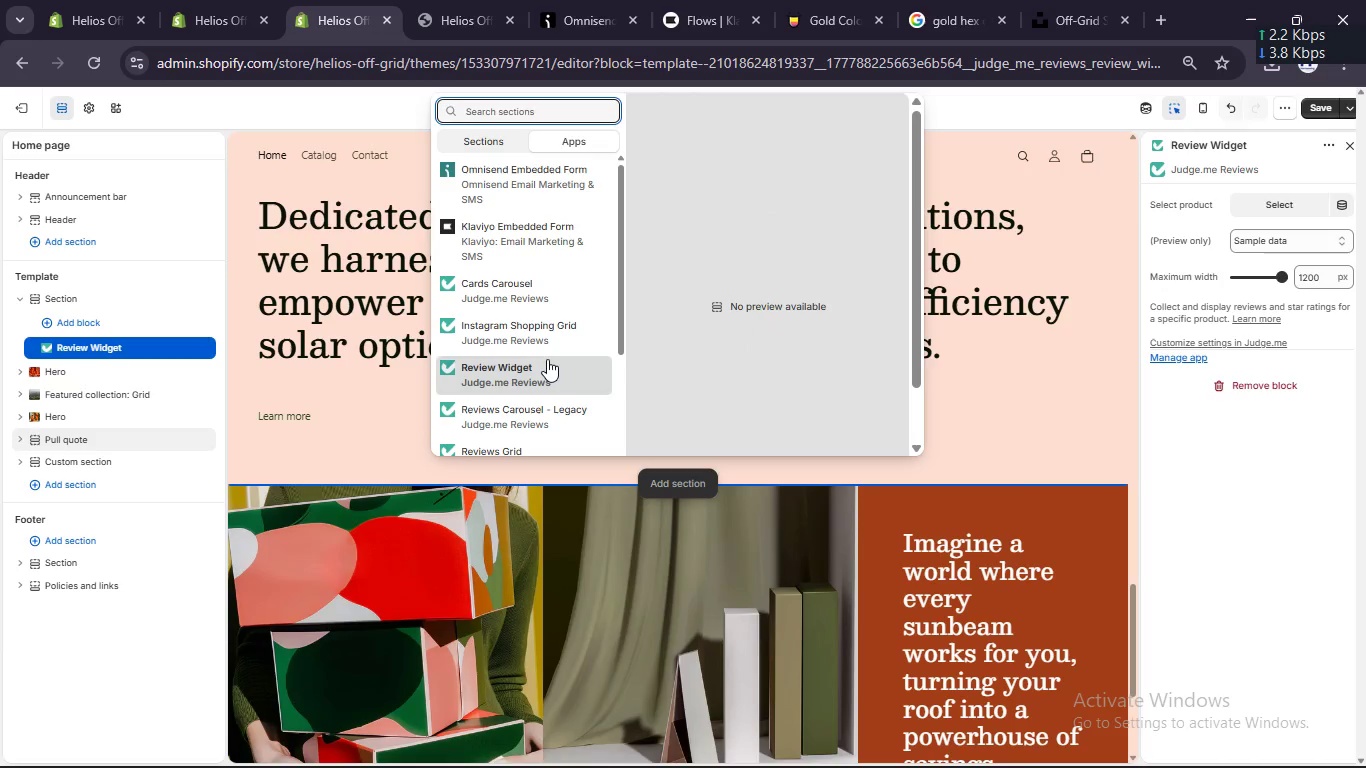 
left_click([544, 358])
 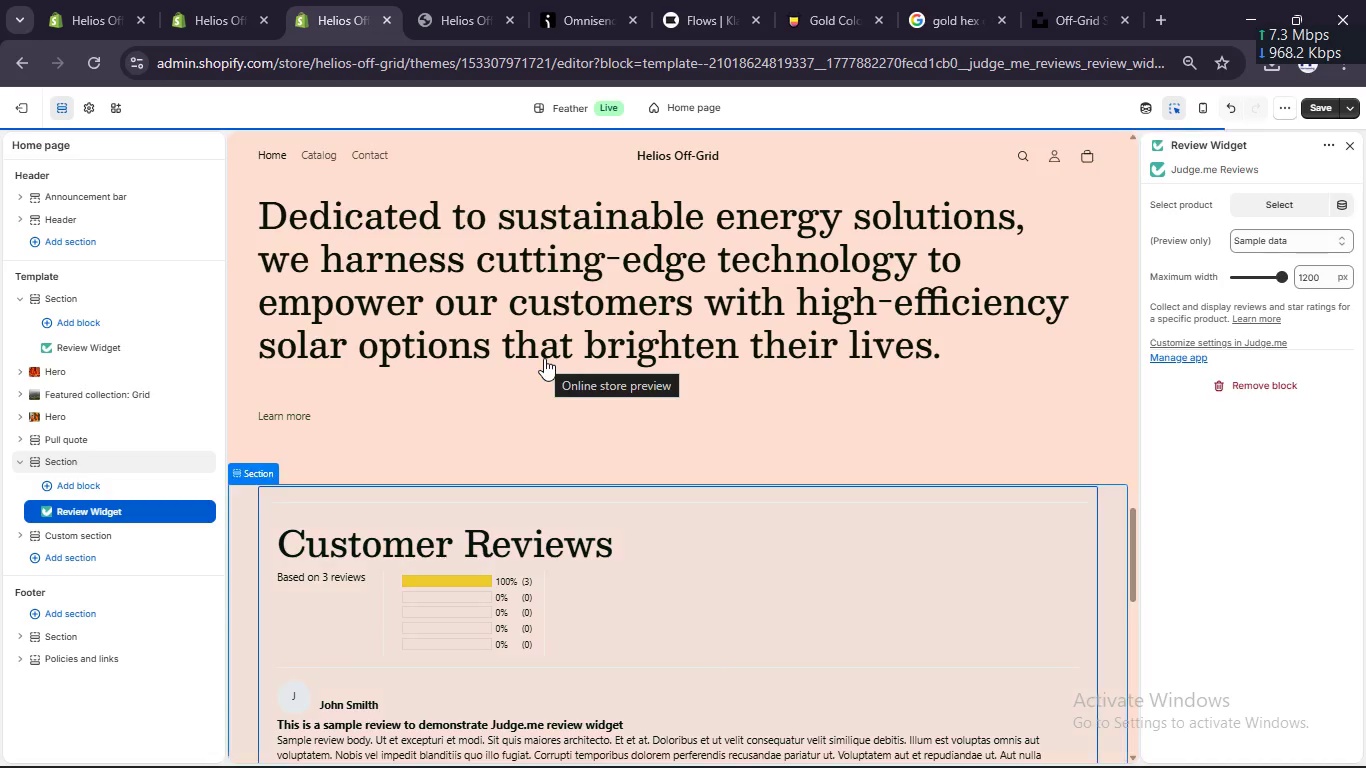 
scroll: coordinate [795, 356], scroll_direction: down, amount: 2.0
 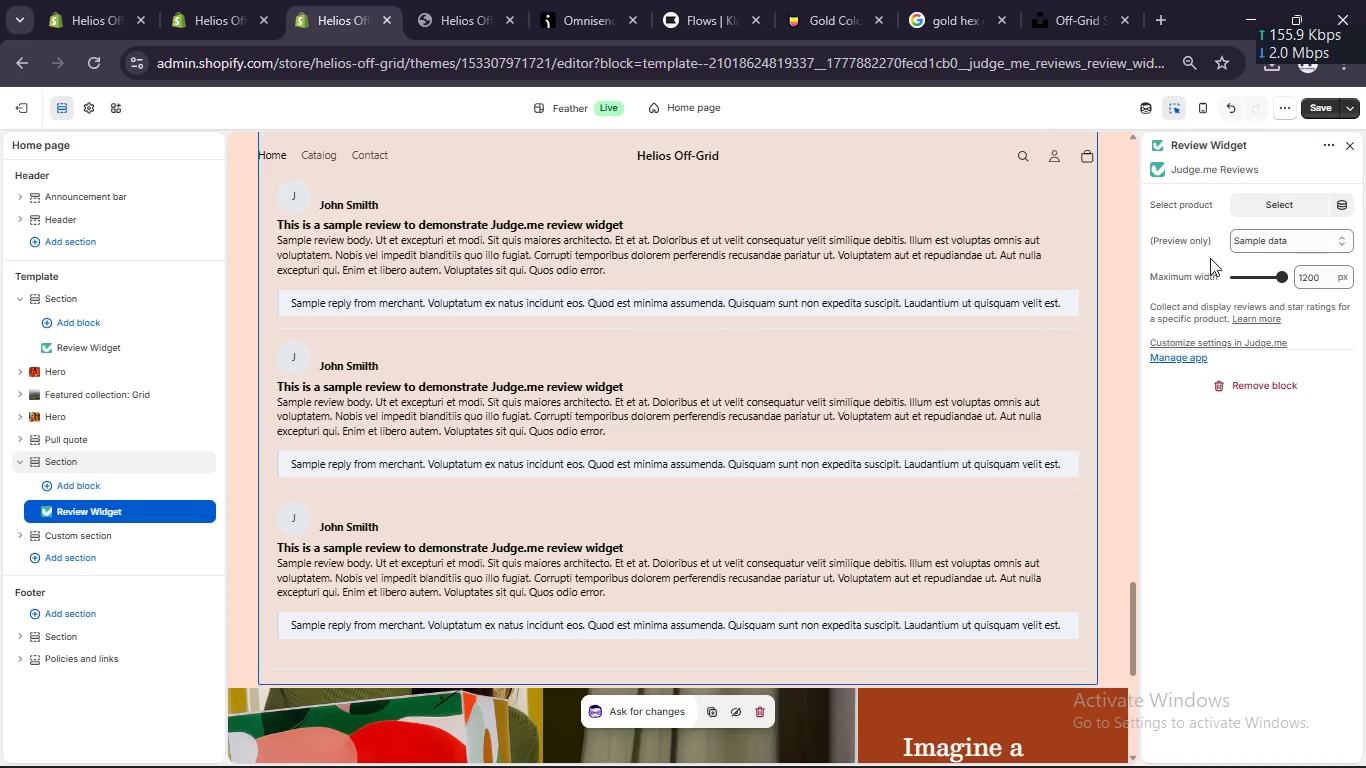 
left_click([1293, 238])
 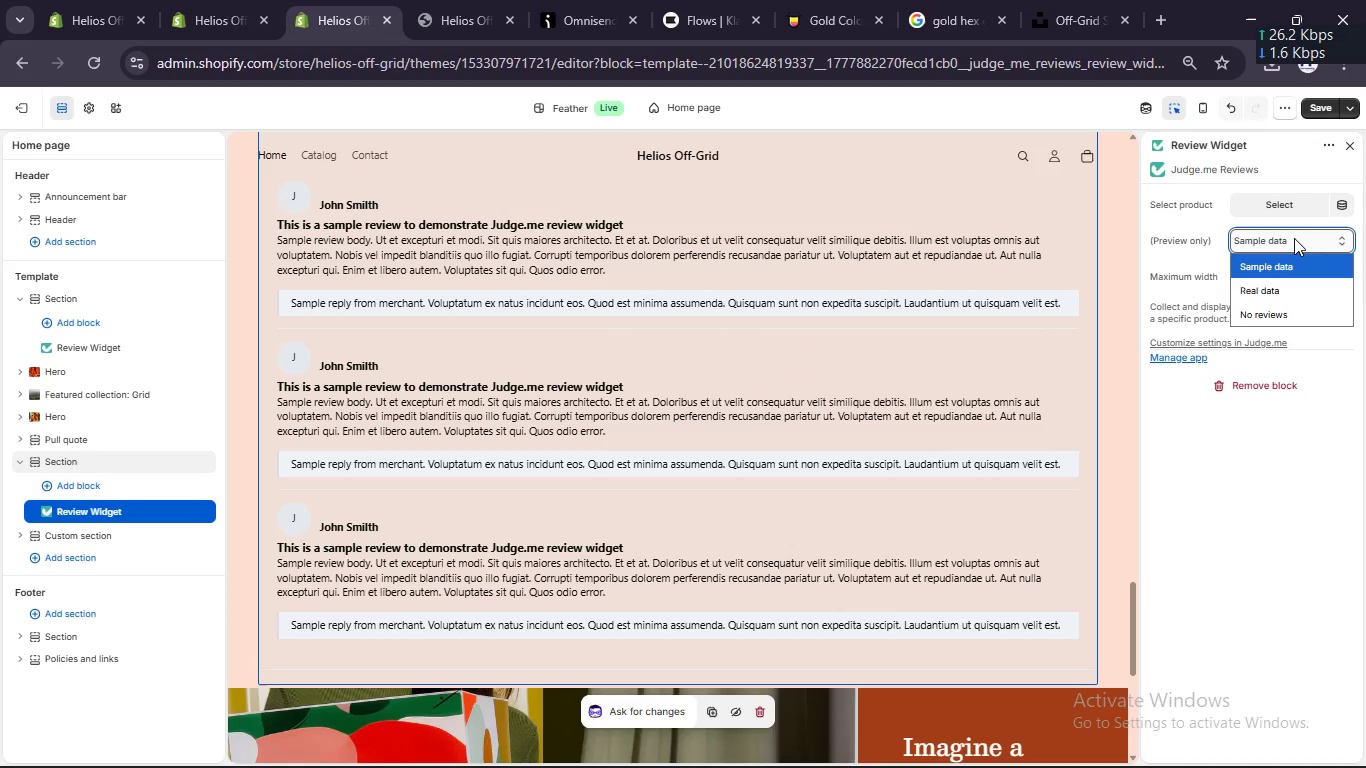 
left_click([1294, 238])
 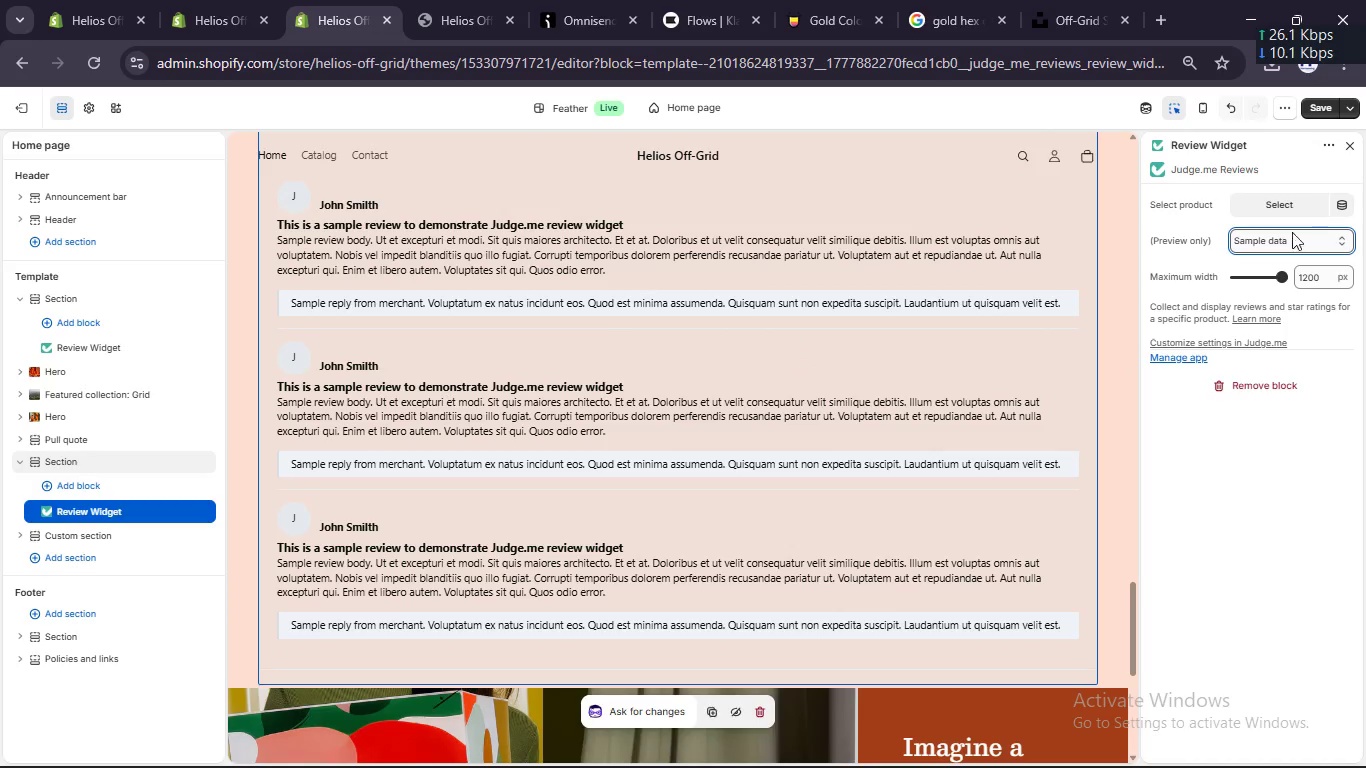 
left_click([1284, 202])
 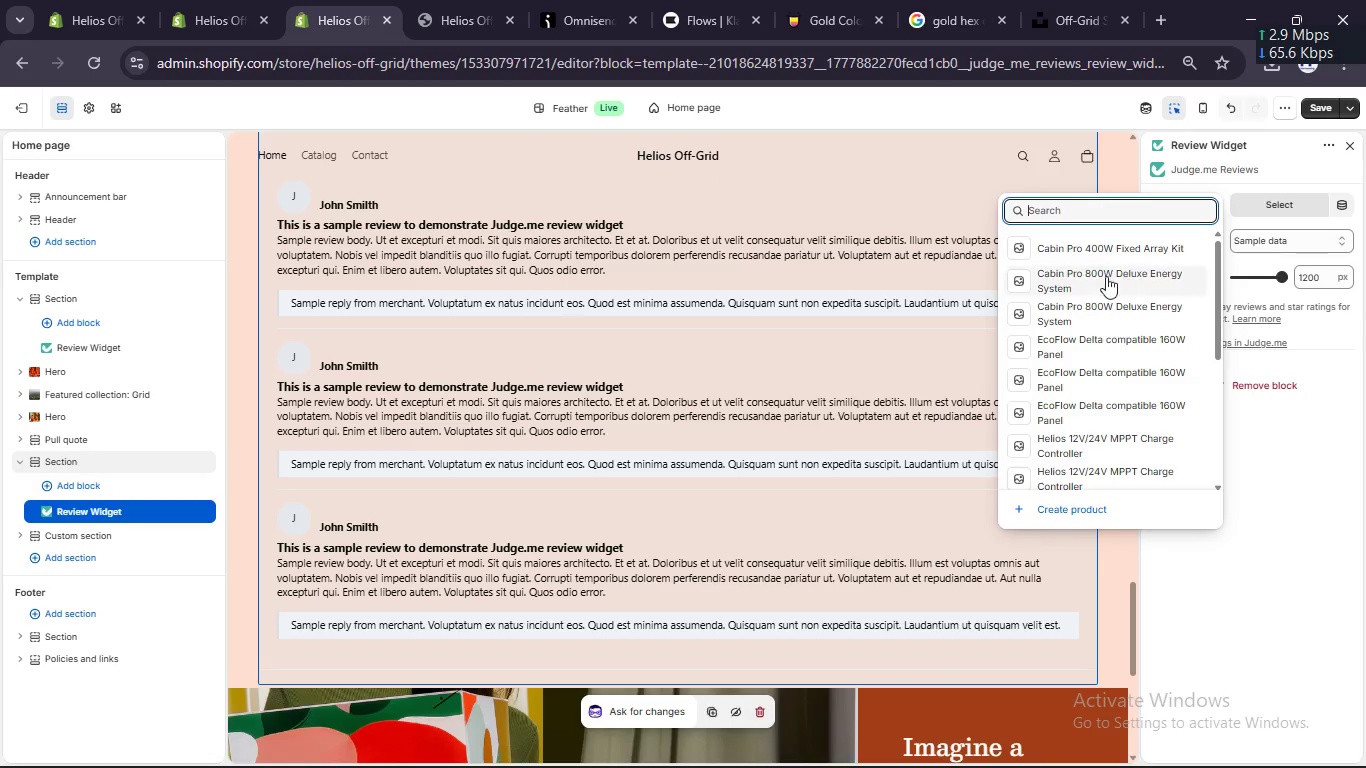 
left_click([1074, 248])
 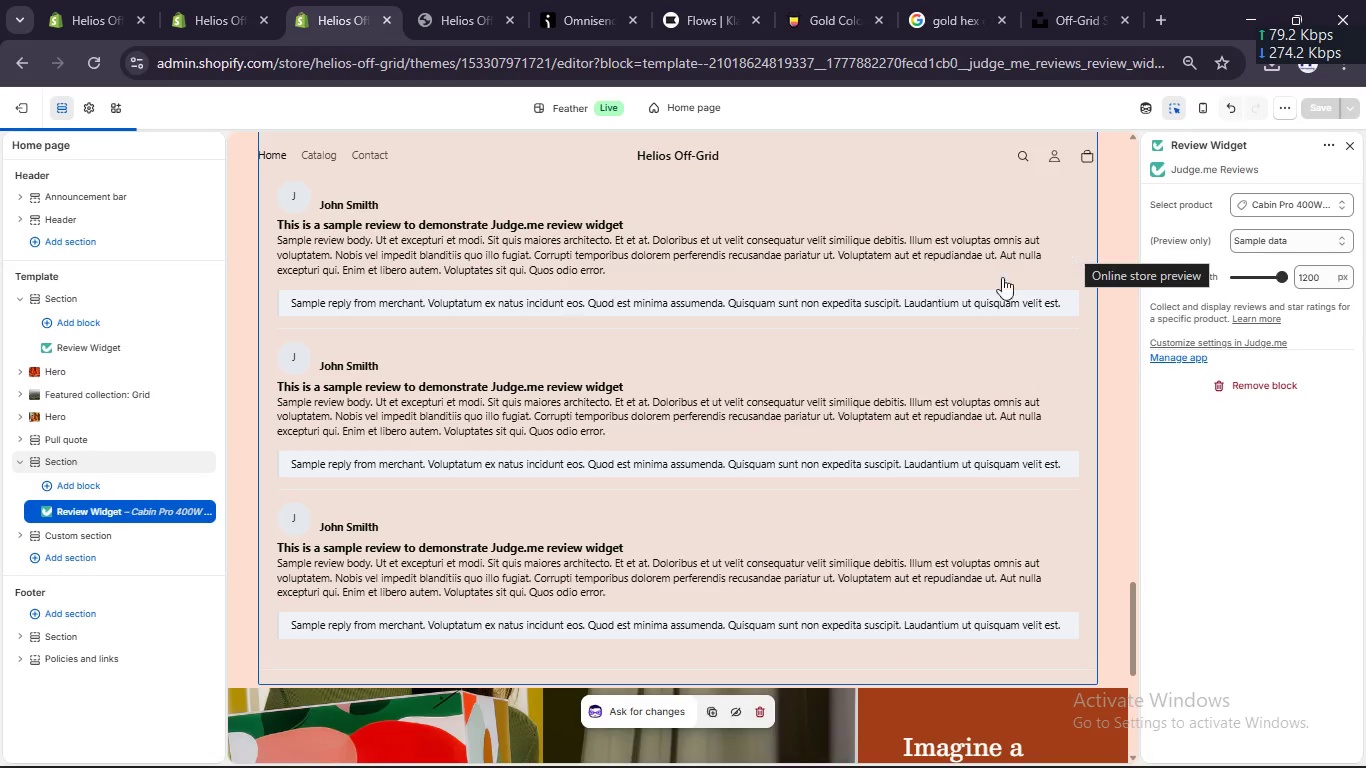 
scroll: coordinate [969, 295], scroll_direction: up, amount: 3.0
 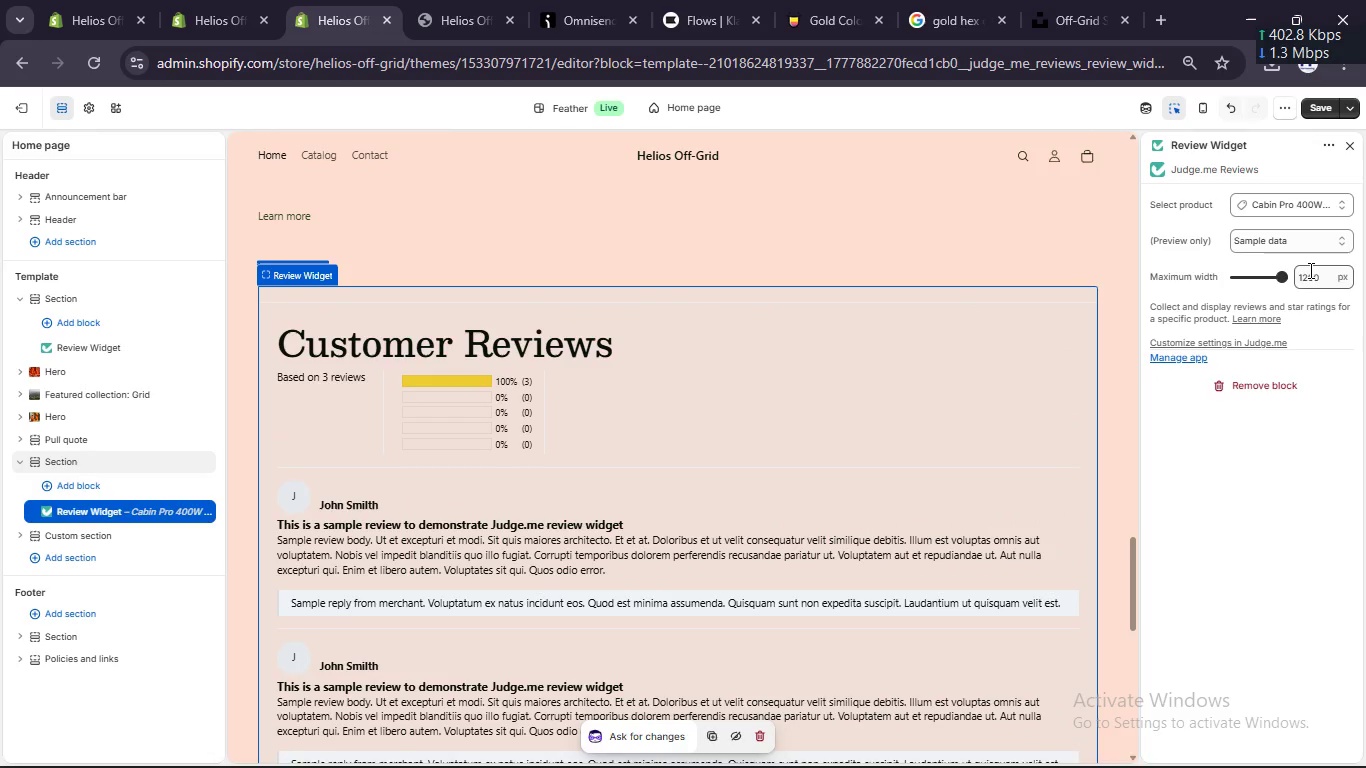 
left_click([1297, 242])
 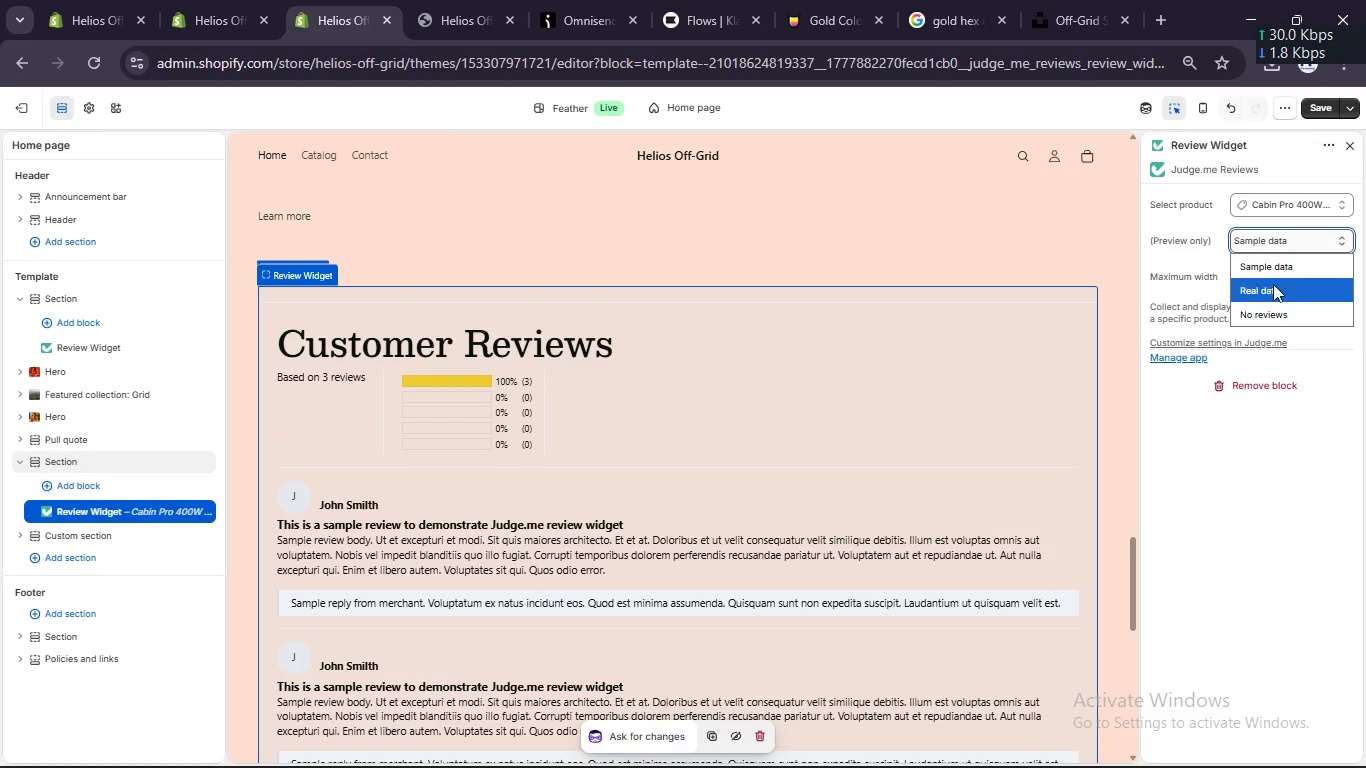 
left_click([1273, 284])
 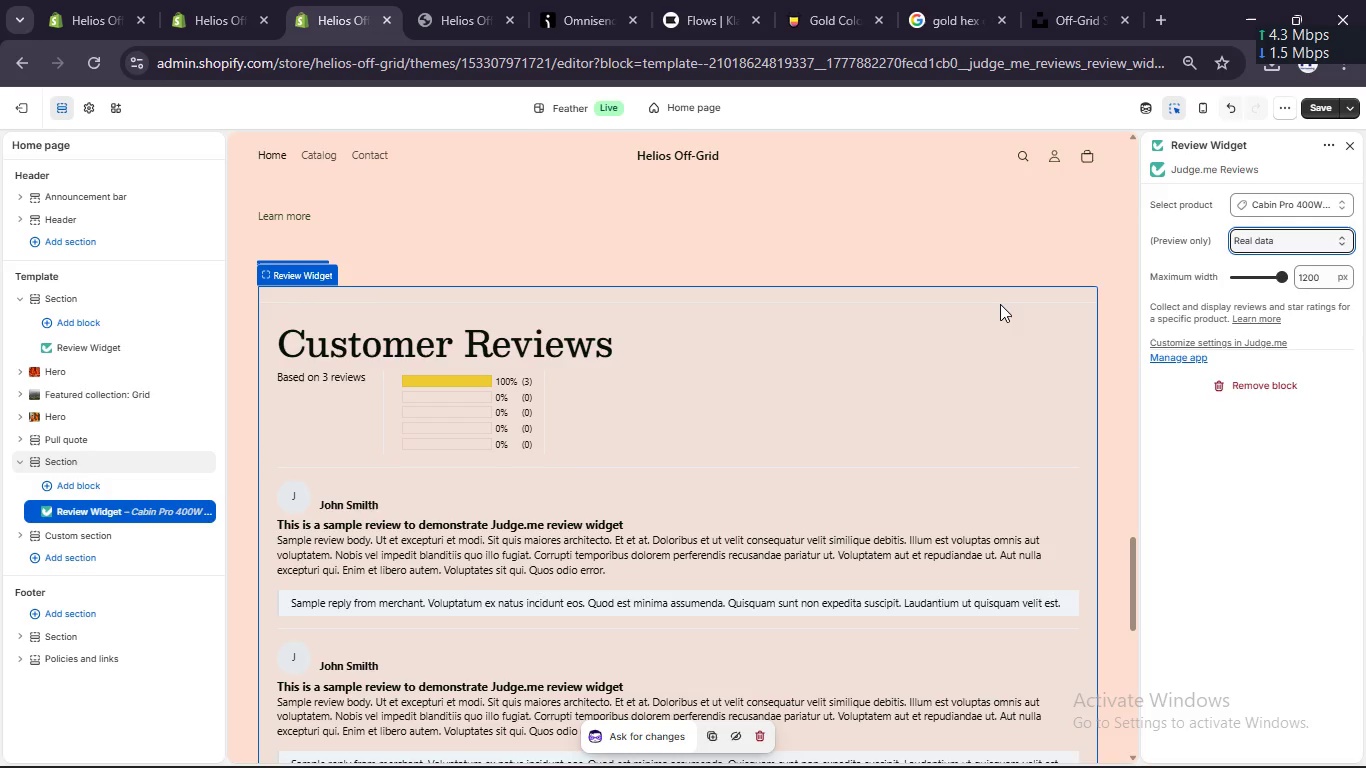 
wait(6.11)
 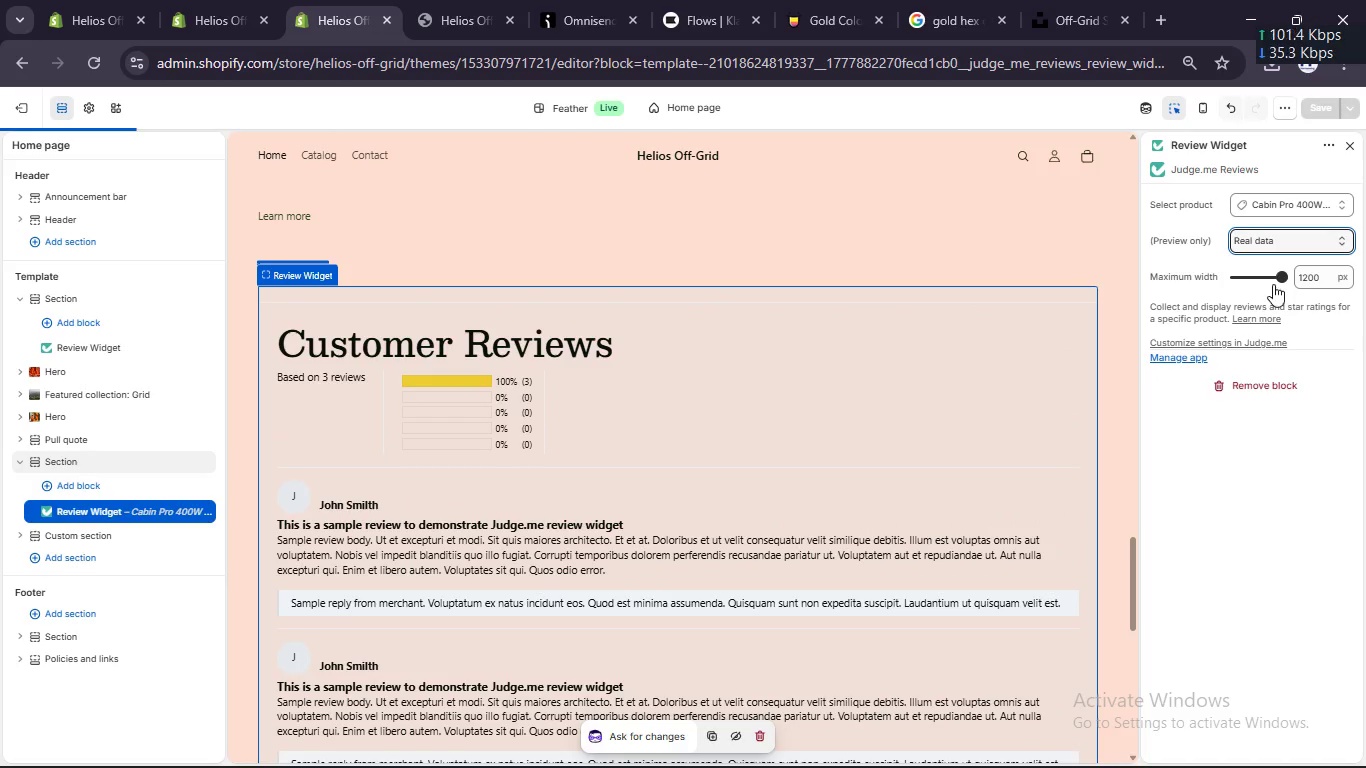 
left_click([1308, 105])
 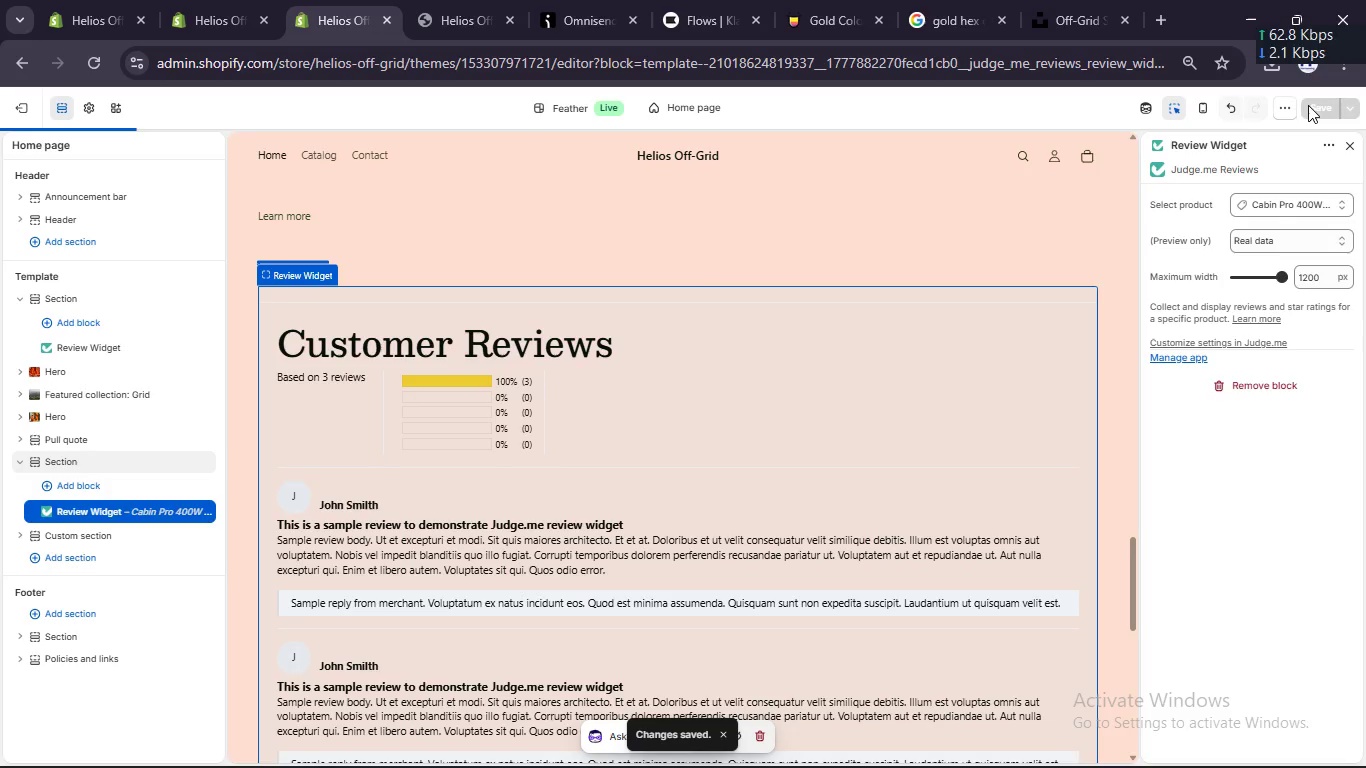 
scroll: coordinate [1075, 336], scroll_direction: down, amount: 6.0
 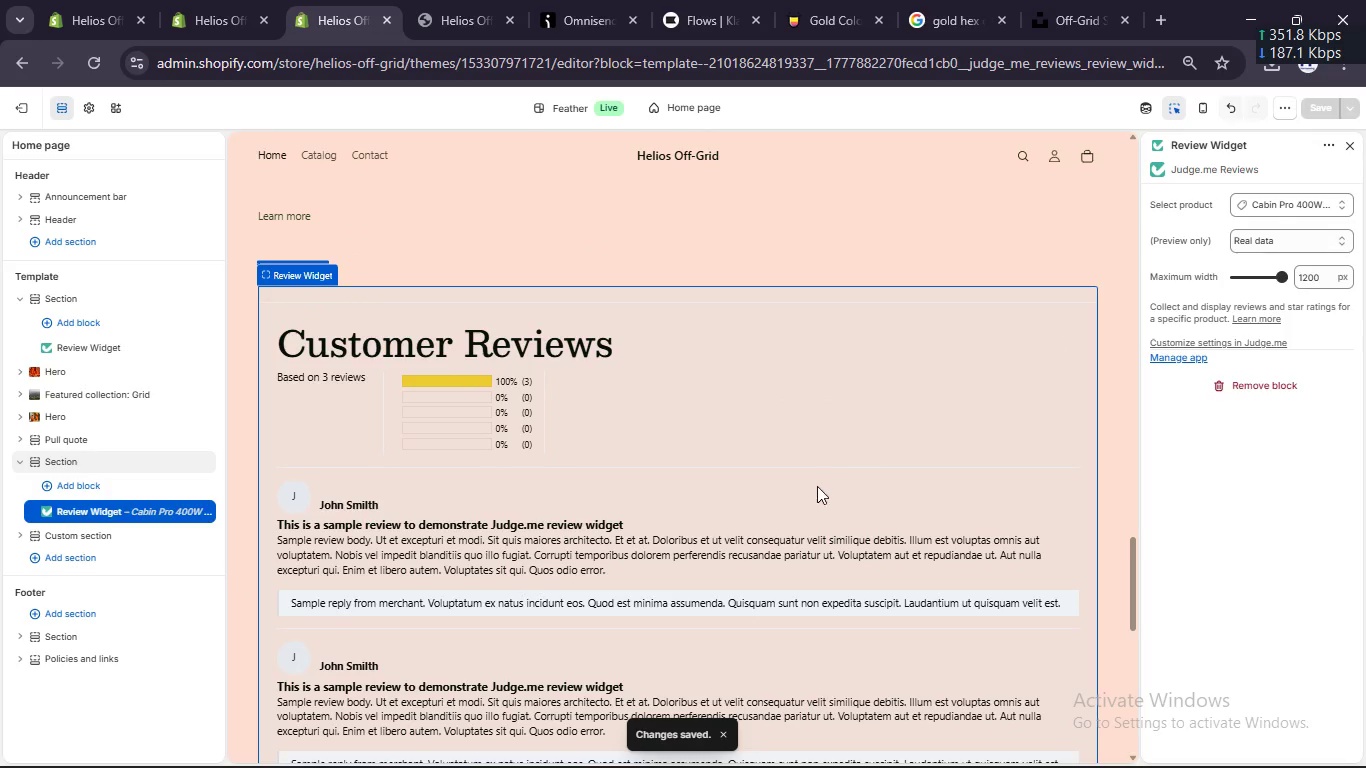 
left_click([816, 486])
 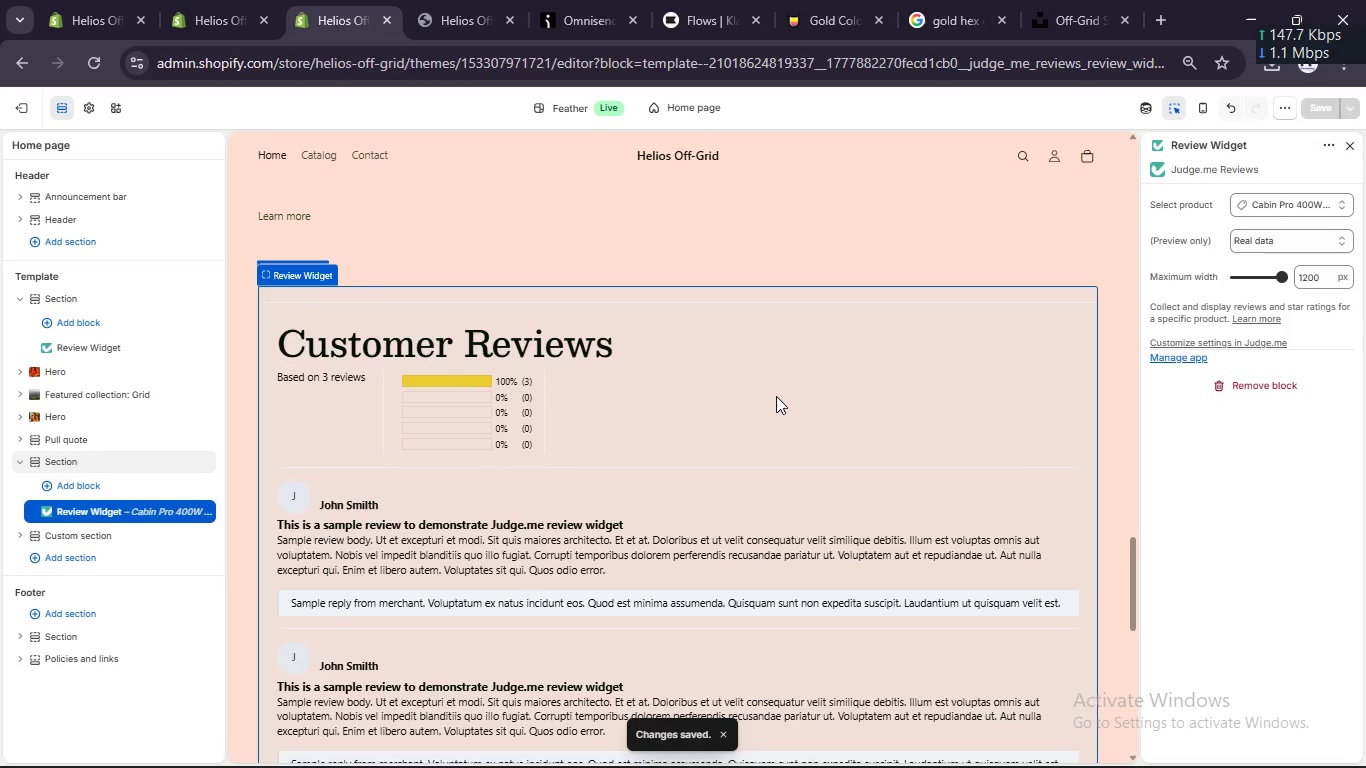 
key(Backspace)
 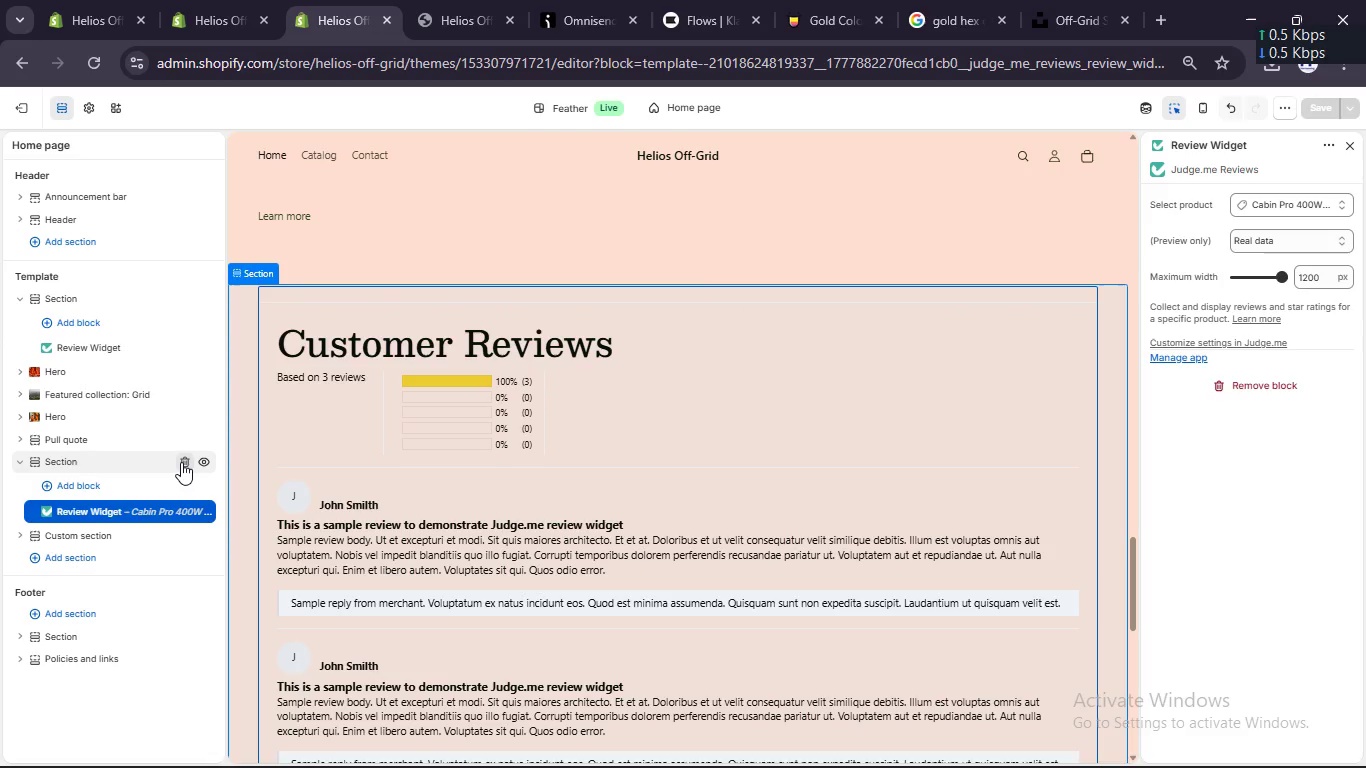 
wait(7.39)
 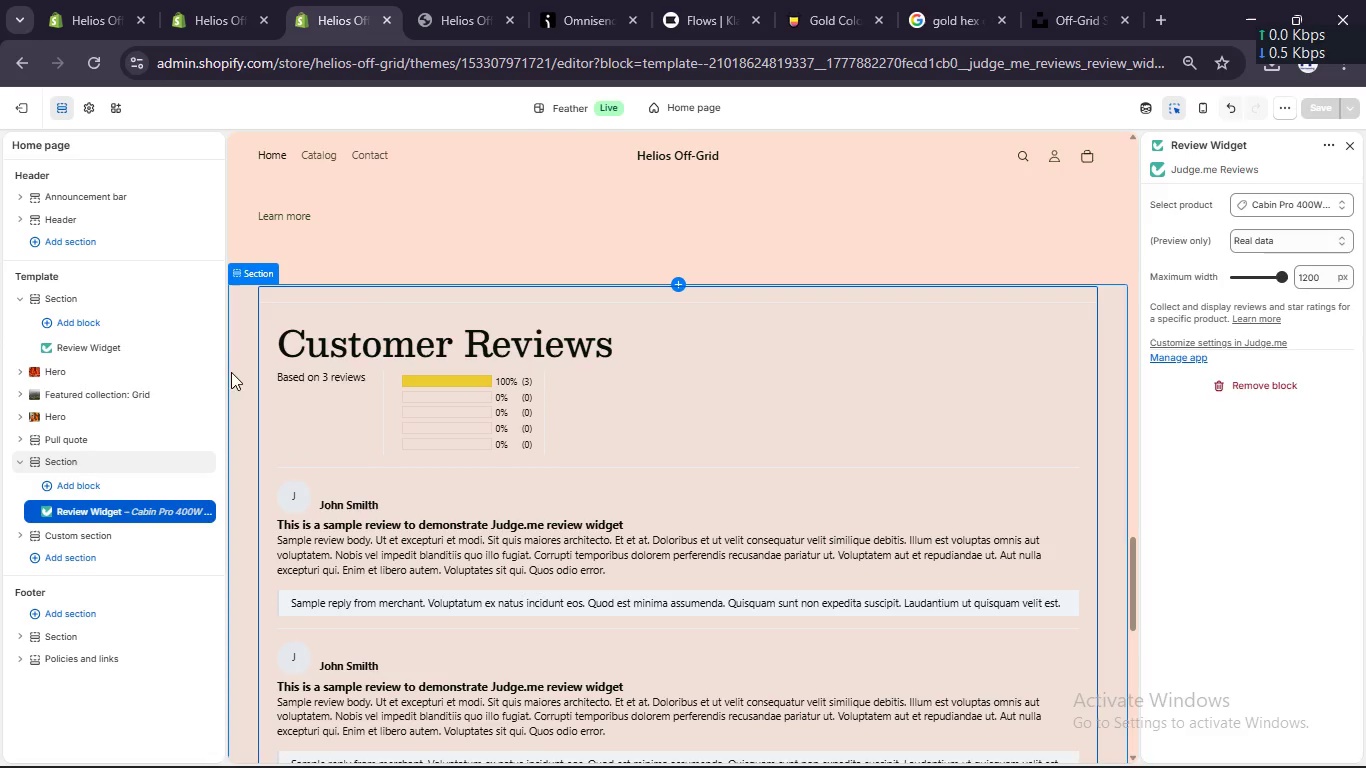 
left_click([187, 513])
 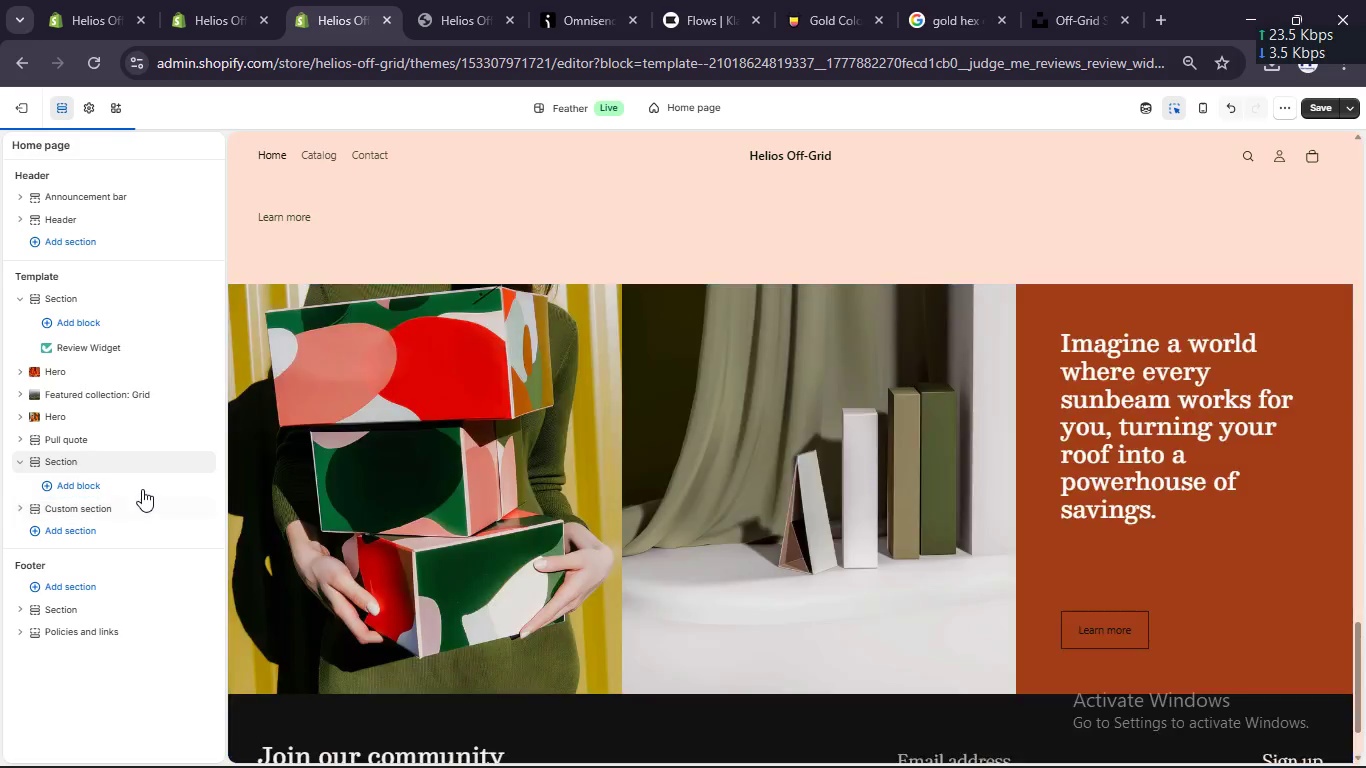 
left_click([141, 488])
 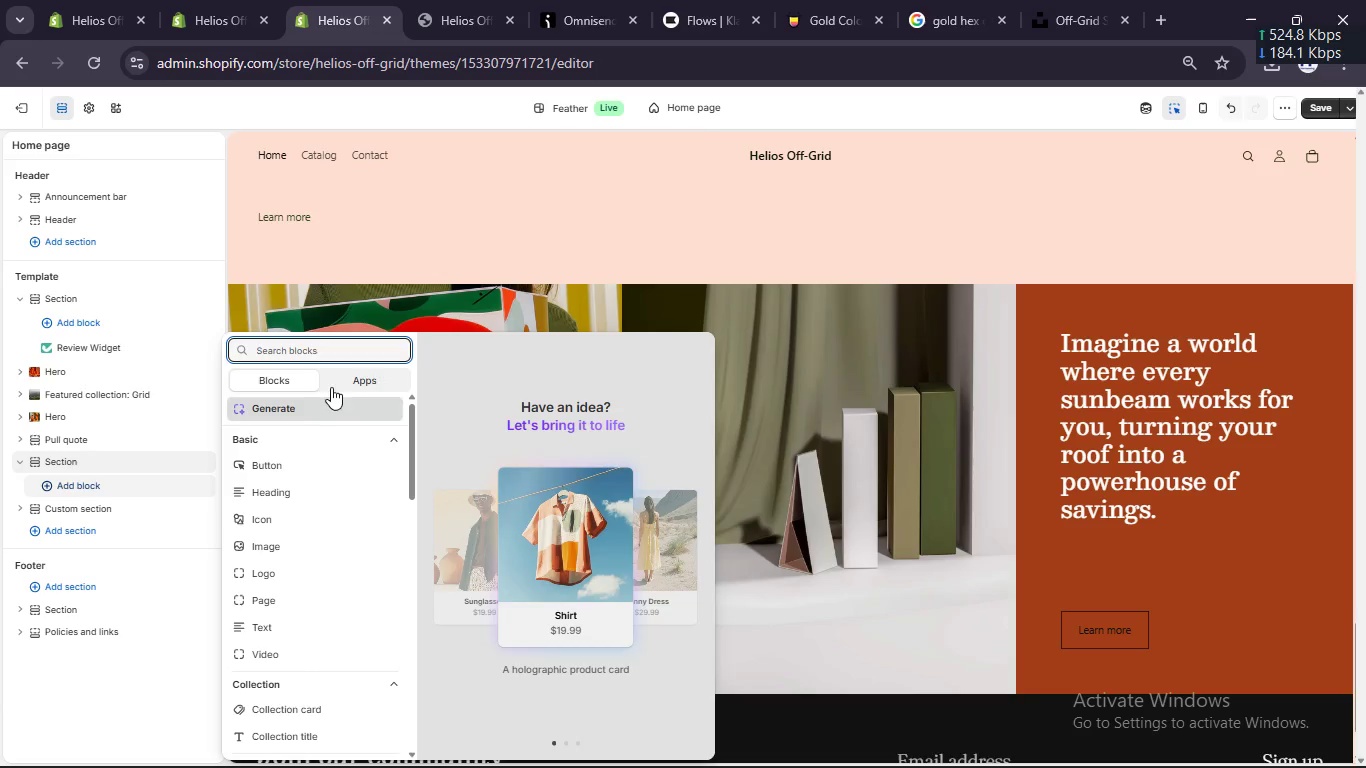 
left_click([341, 379])
 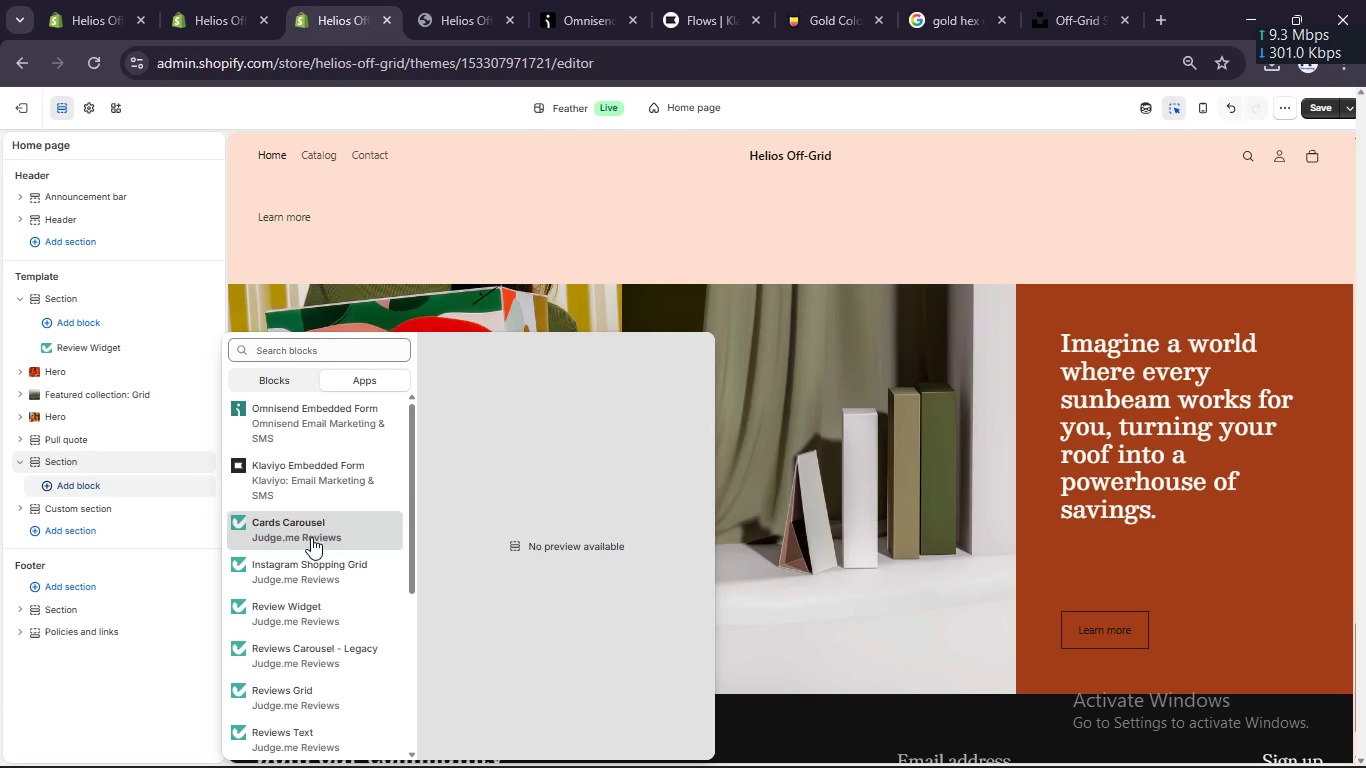 
scroll: coordinate [307, 503], scroll_direction: down, amount: 2.0
 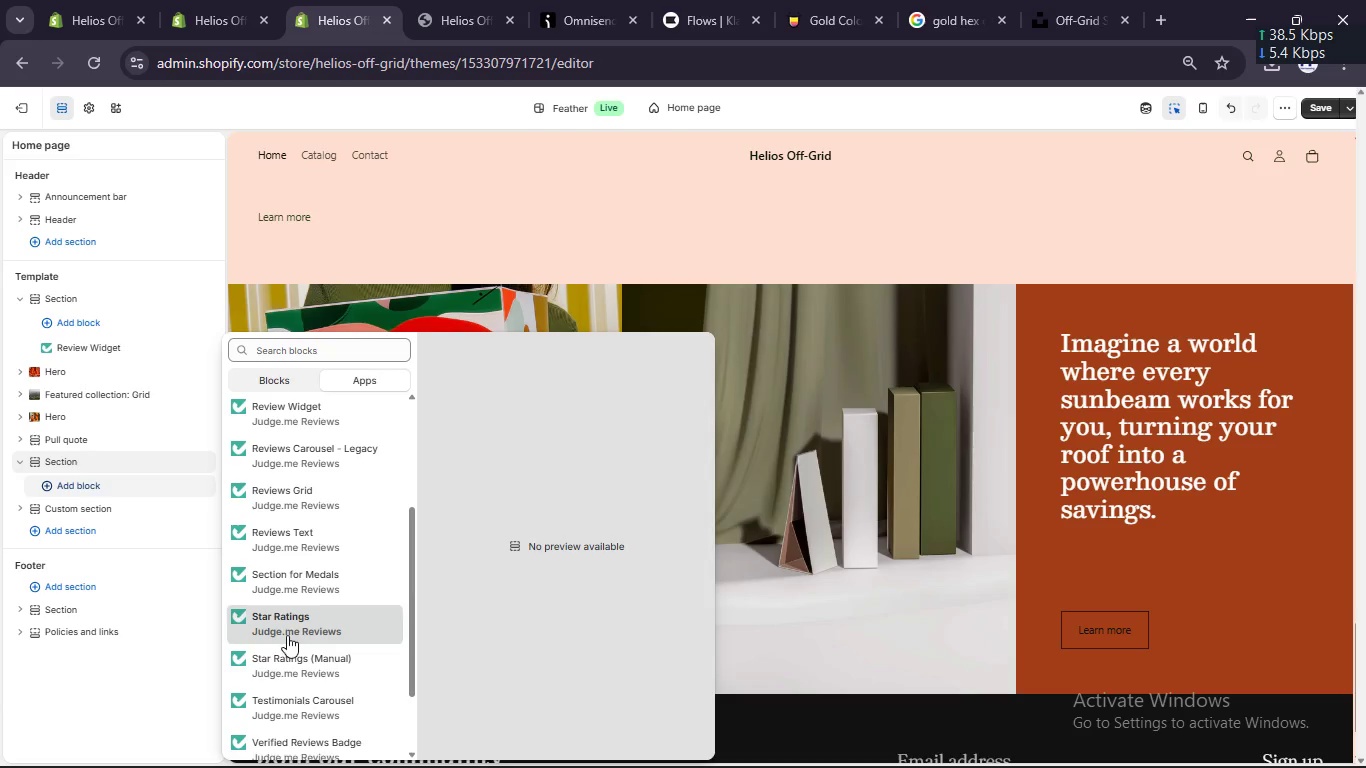 
left_click([286, 619])
 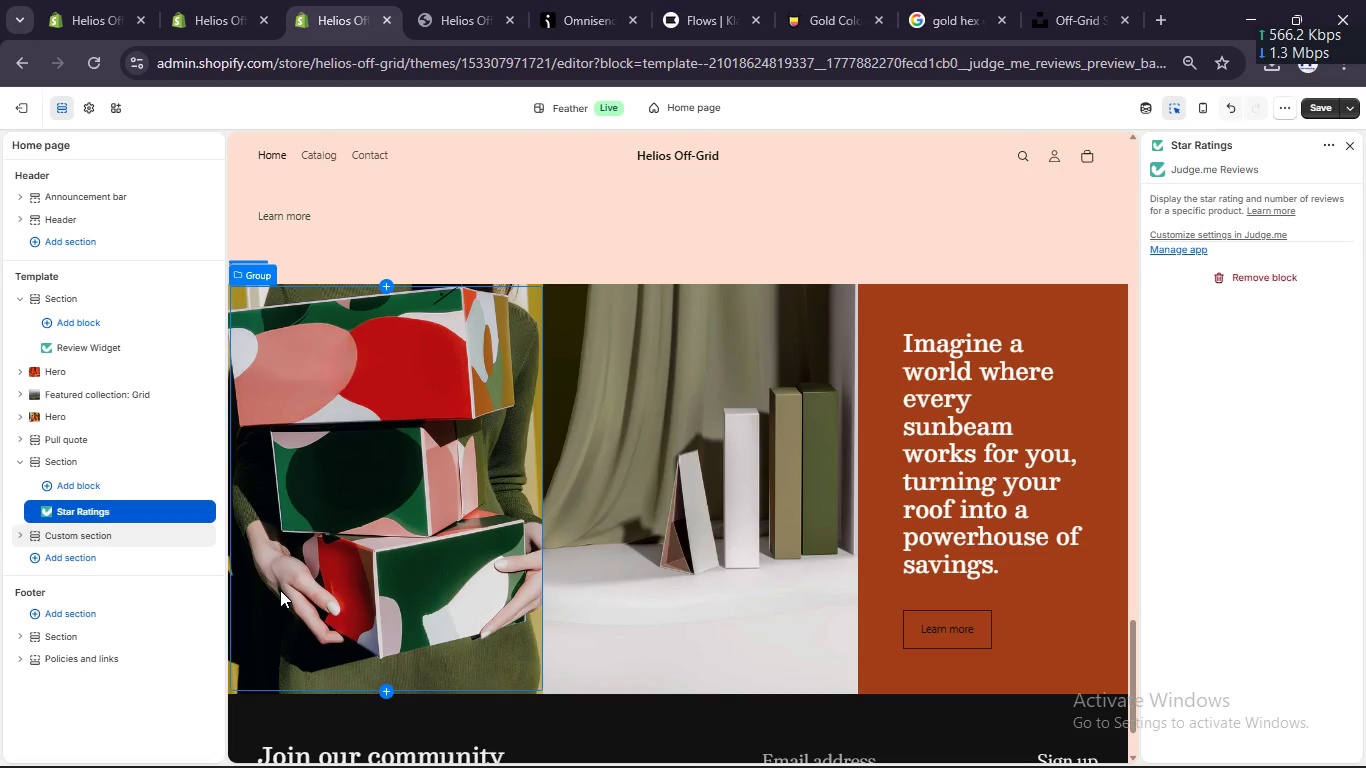 
wait(5.77)
 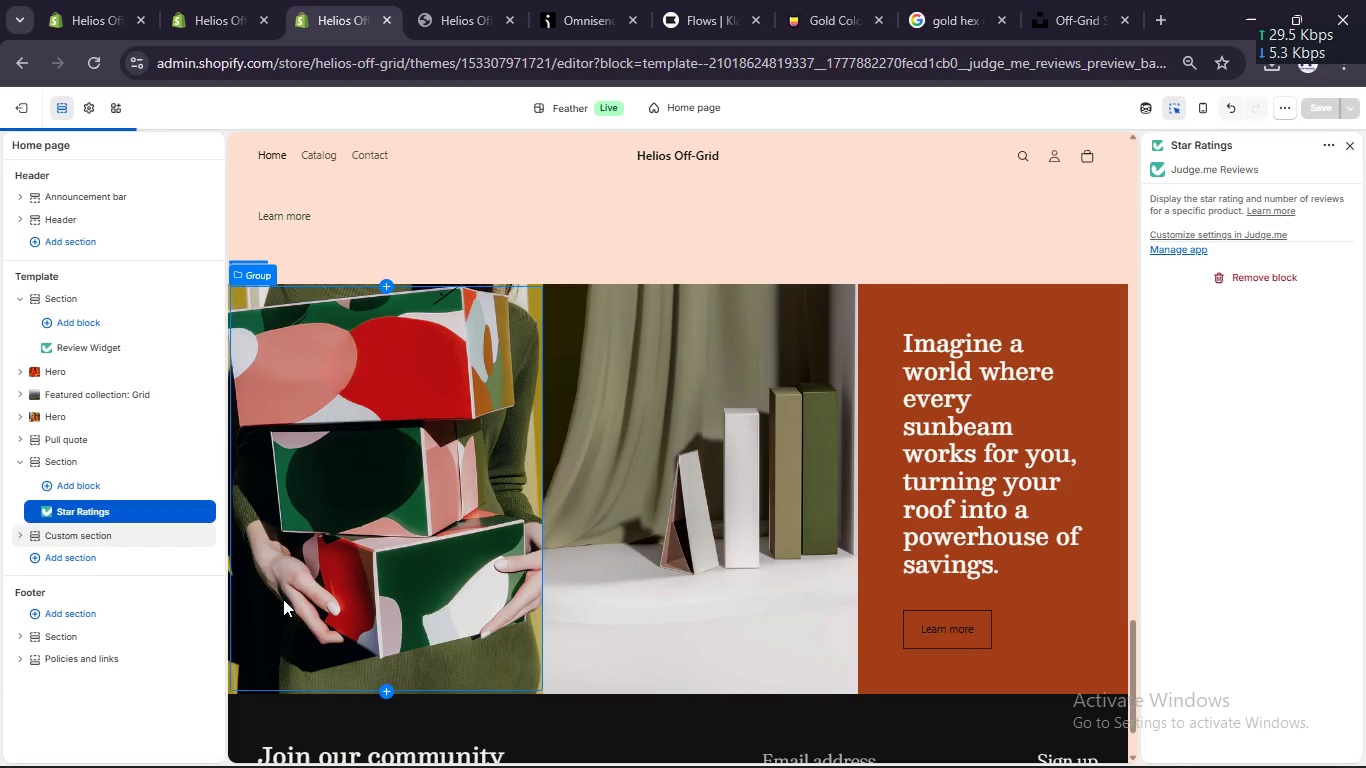 
scroll: coordinate [627, 420], scroll_direction: up, amount: 2.0
 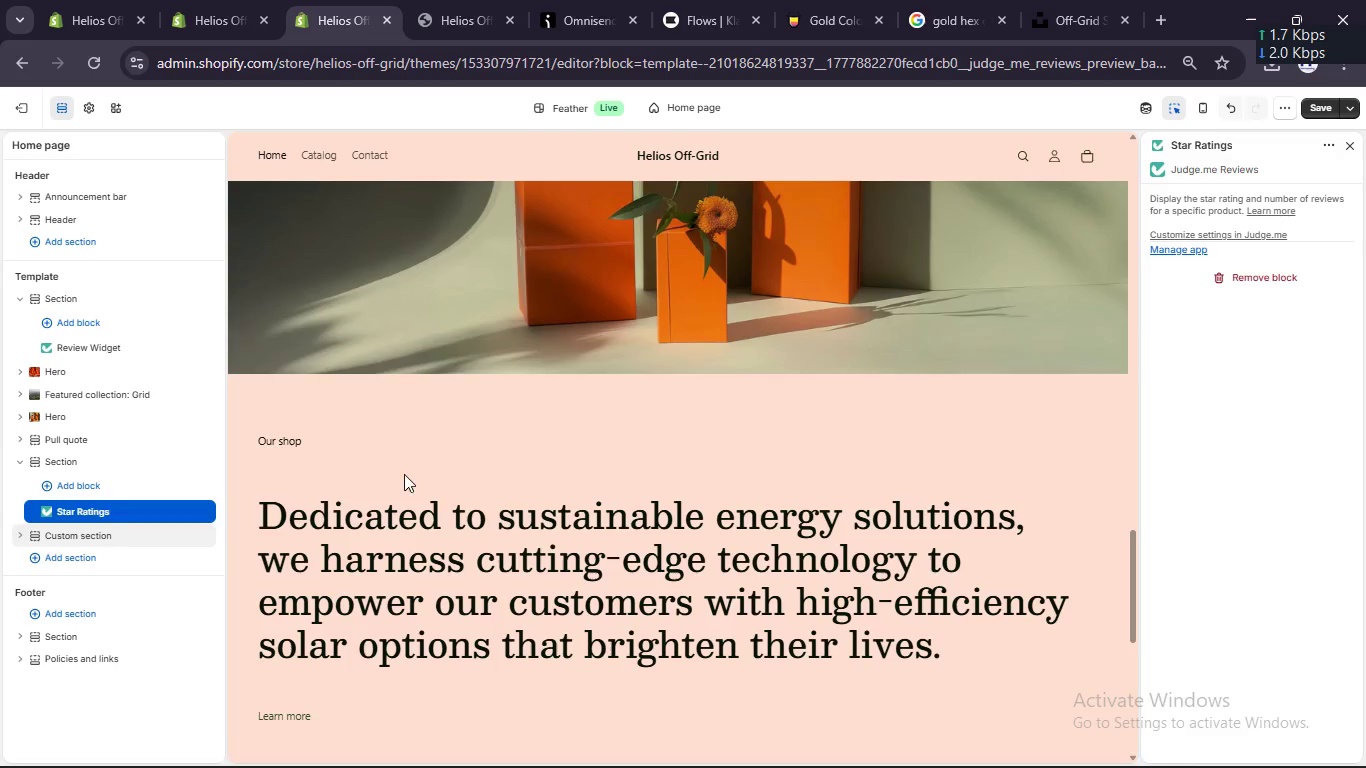 
scroll: coordinate [492, 490], scroll_direction: down, amount: 8.0
 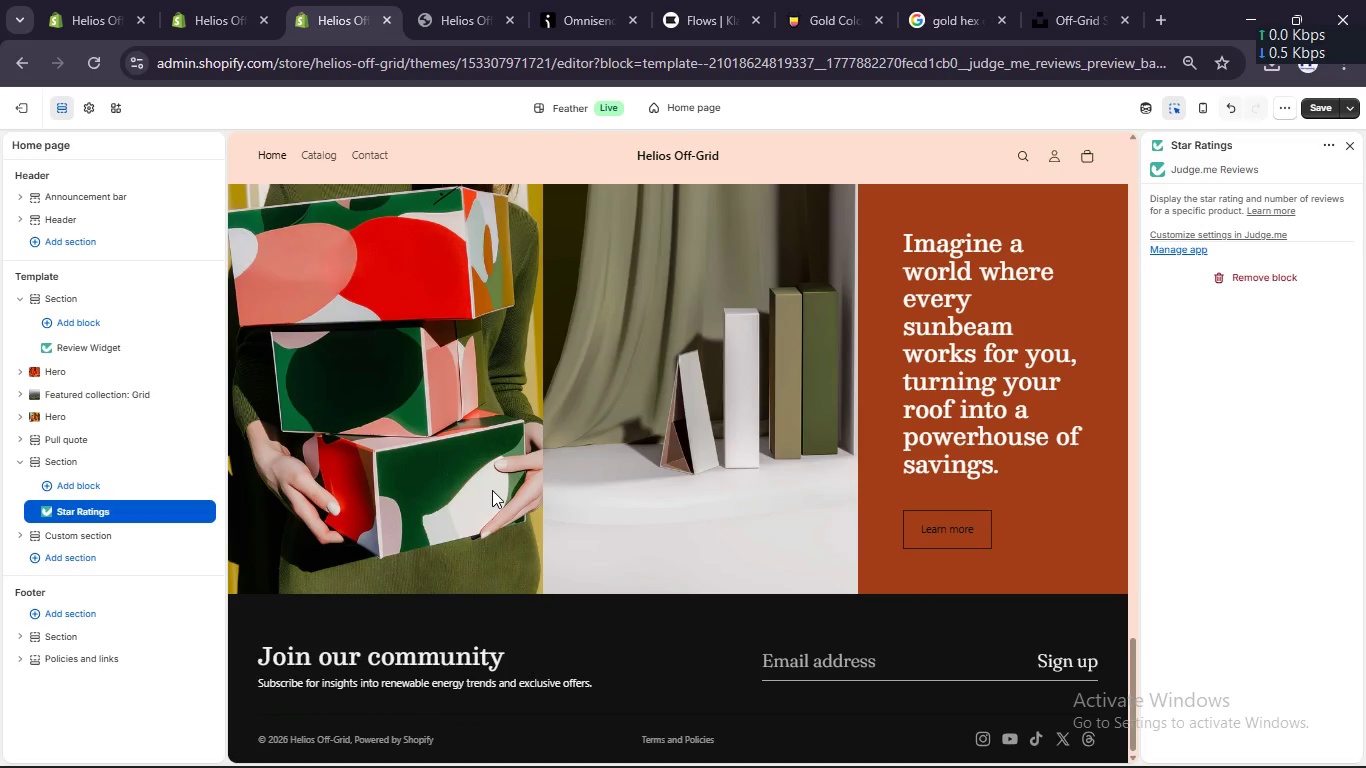 
scroll: coordinate [492, 490], scroll_direction: up, amount: 13.0
 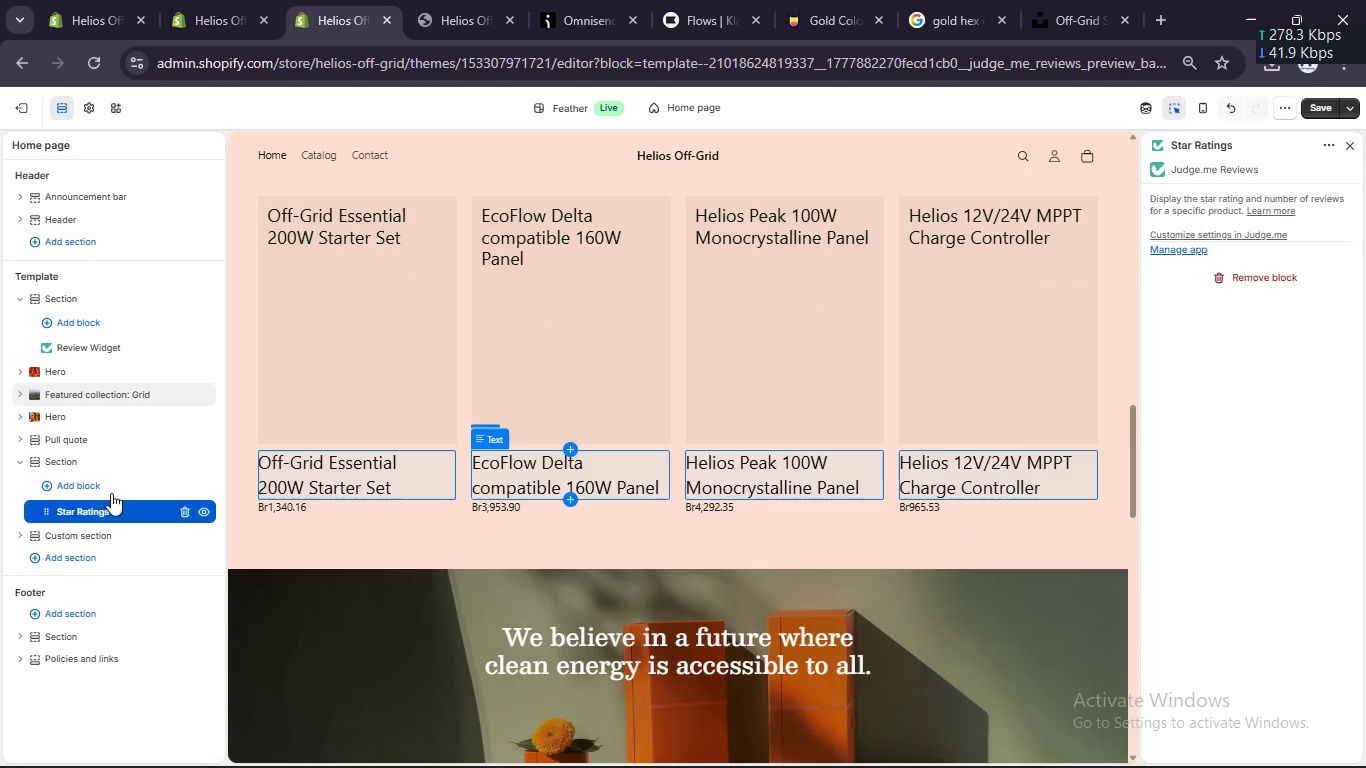 
left_click([98, 471])
 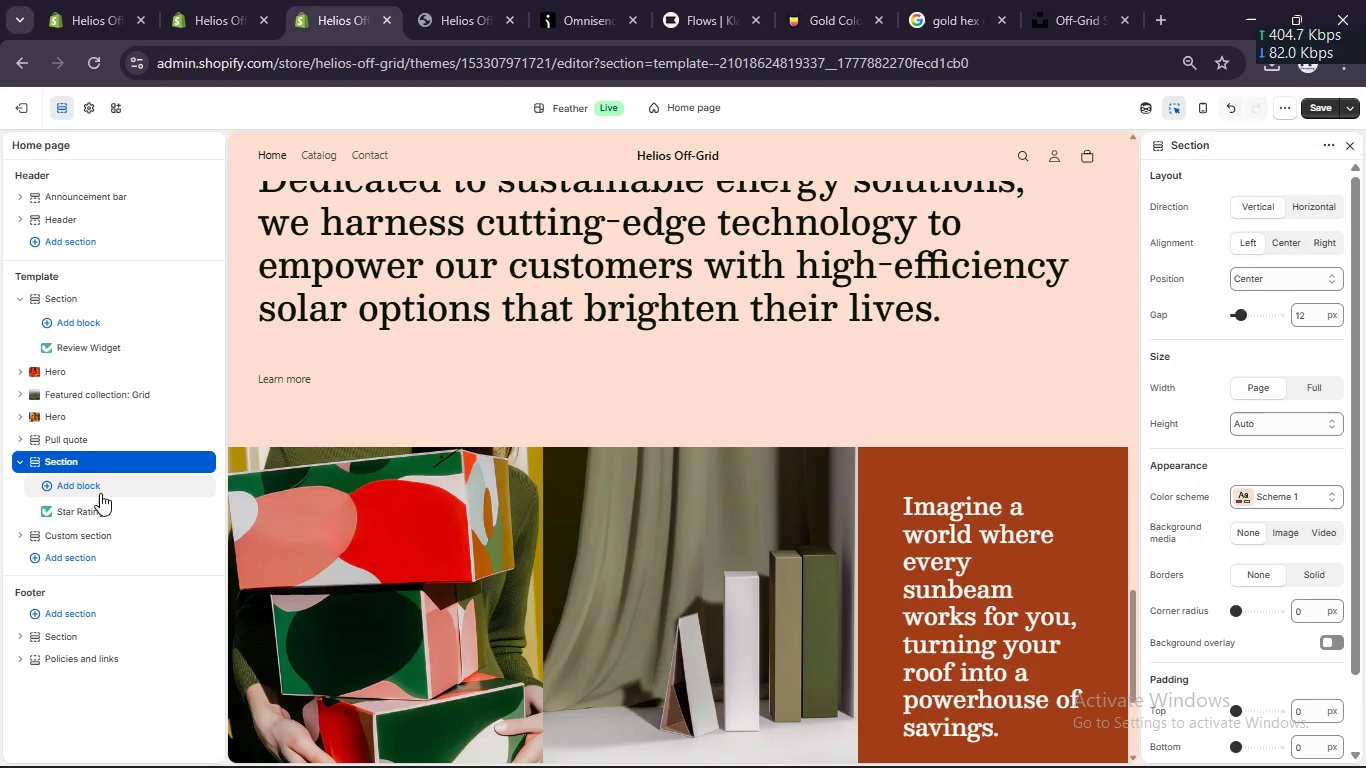 
left_click([99, 499])
 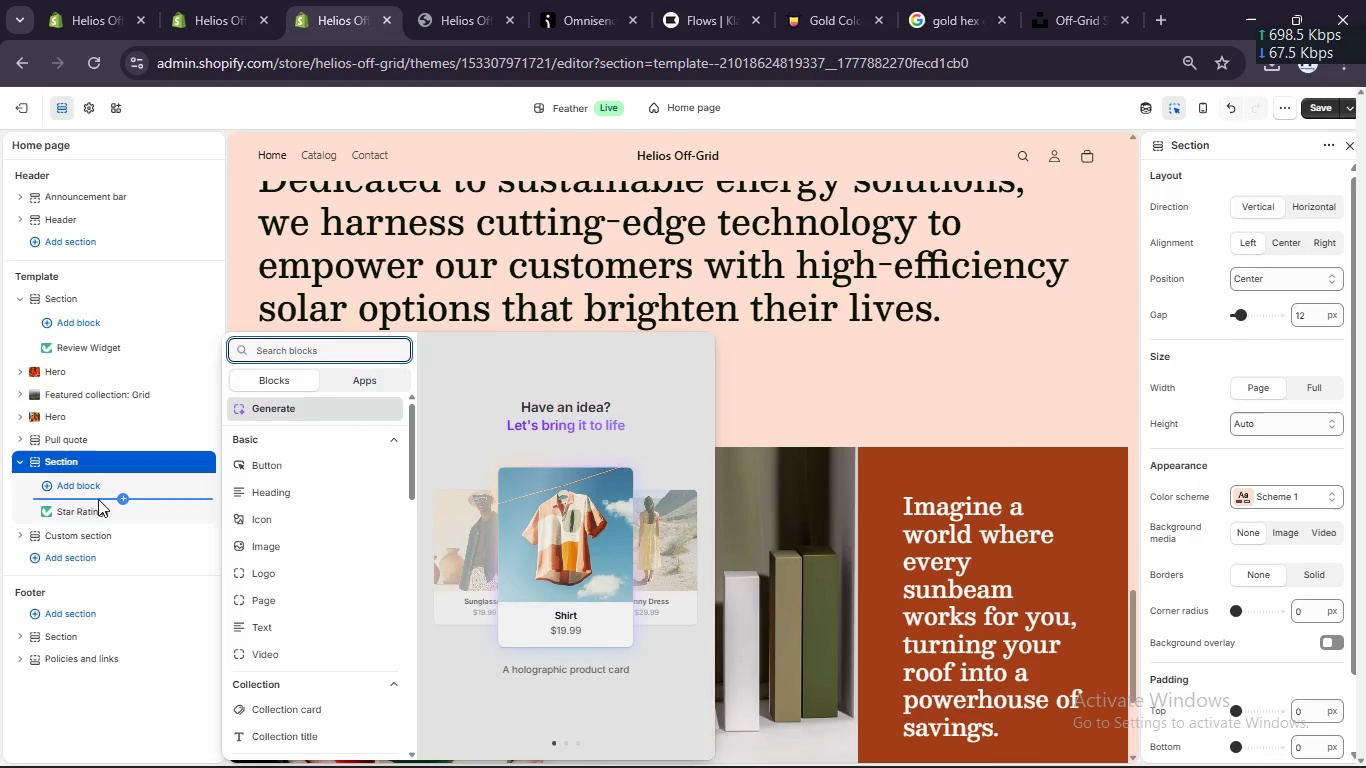 
left_click([98, 506])
 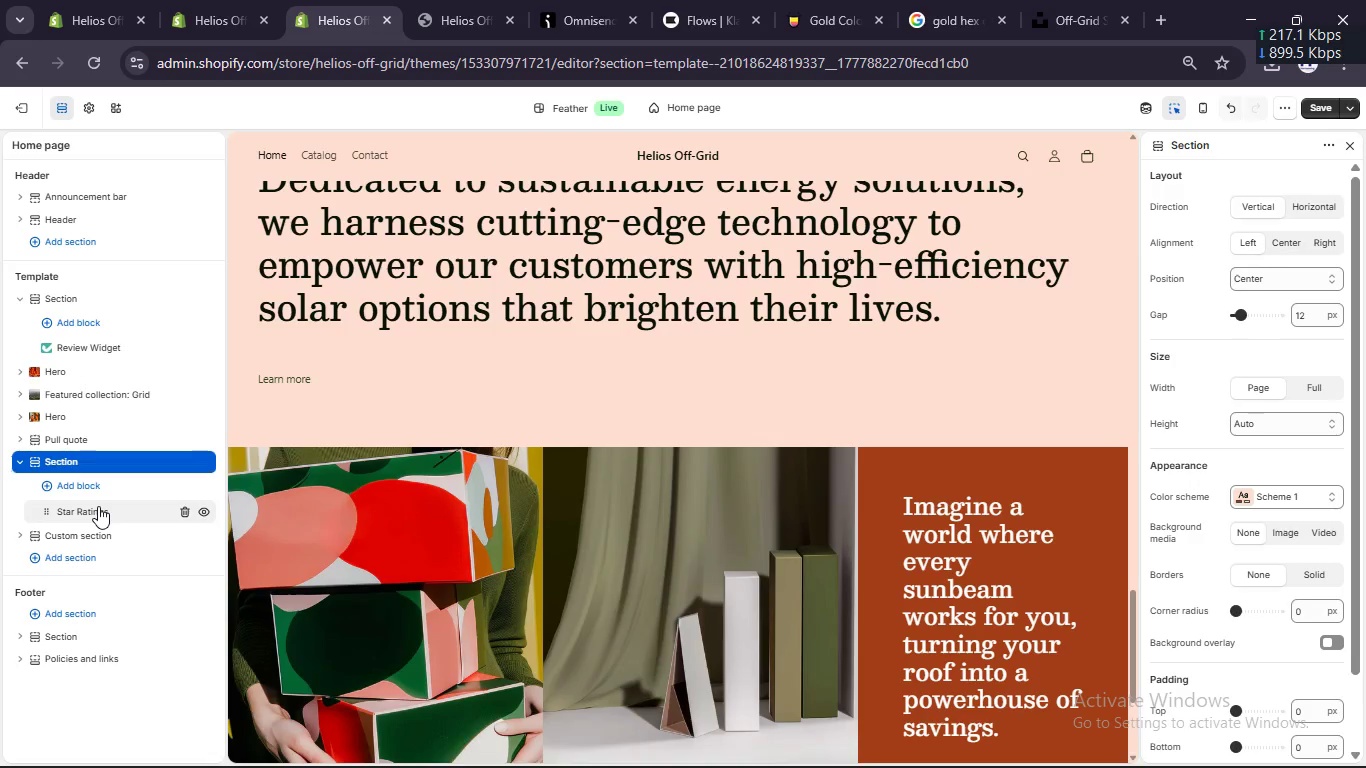 
left_click([98, 506])
 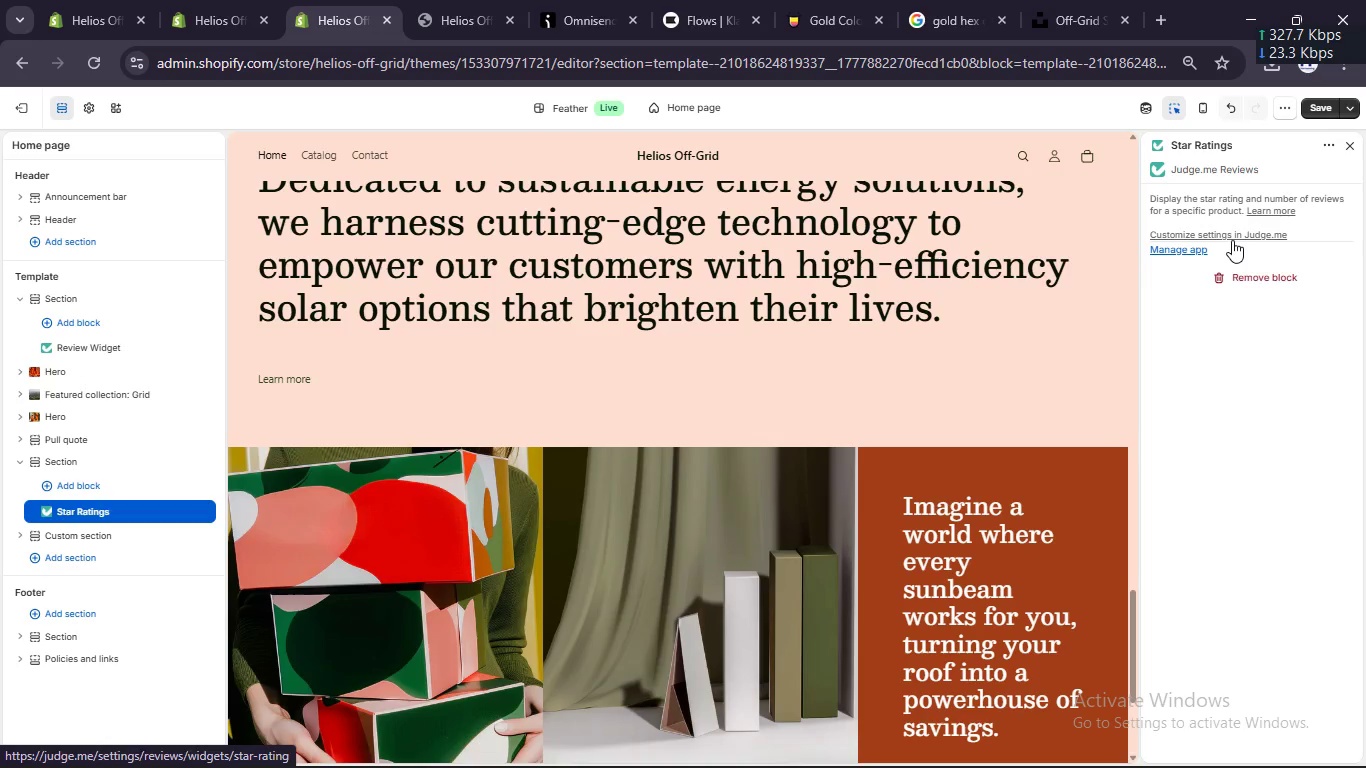 
left_click([1228, 236])
 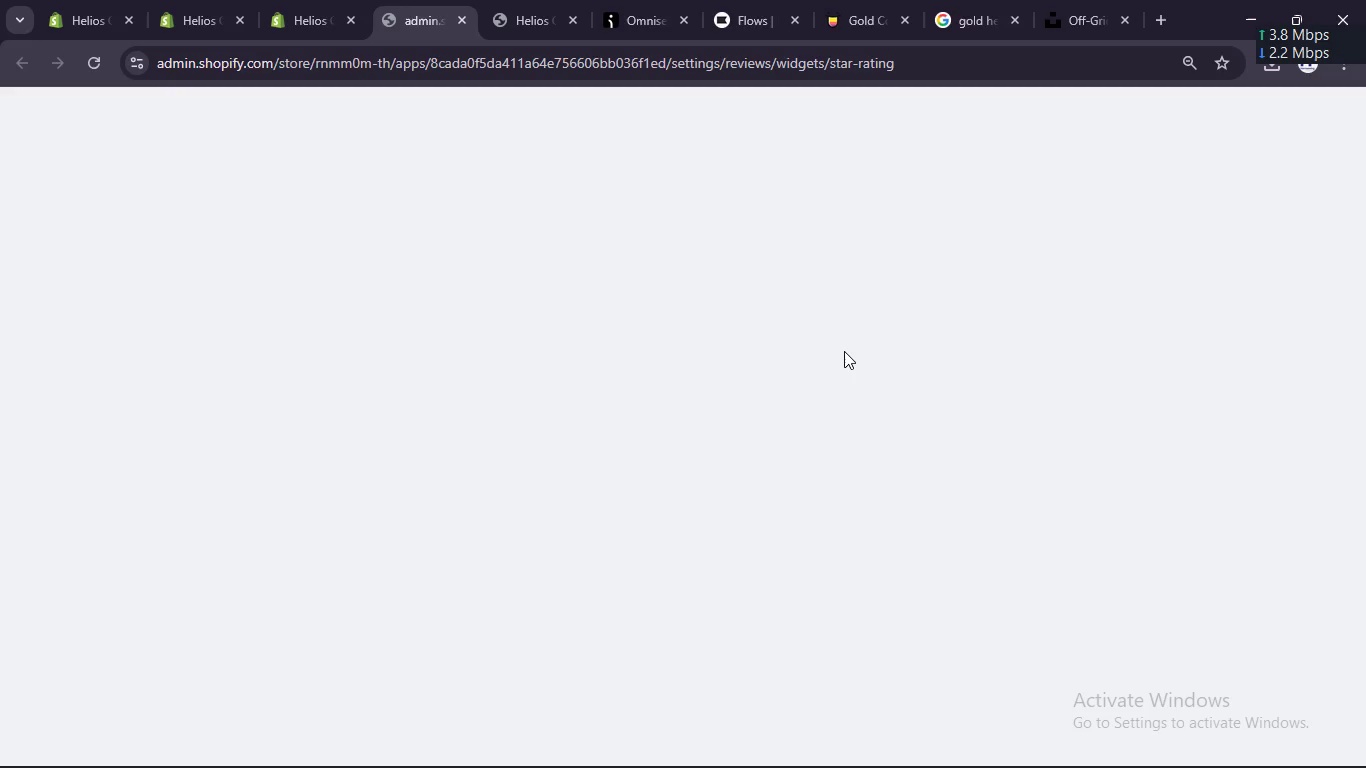 
wait(8.81)
 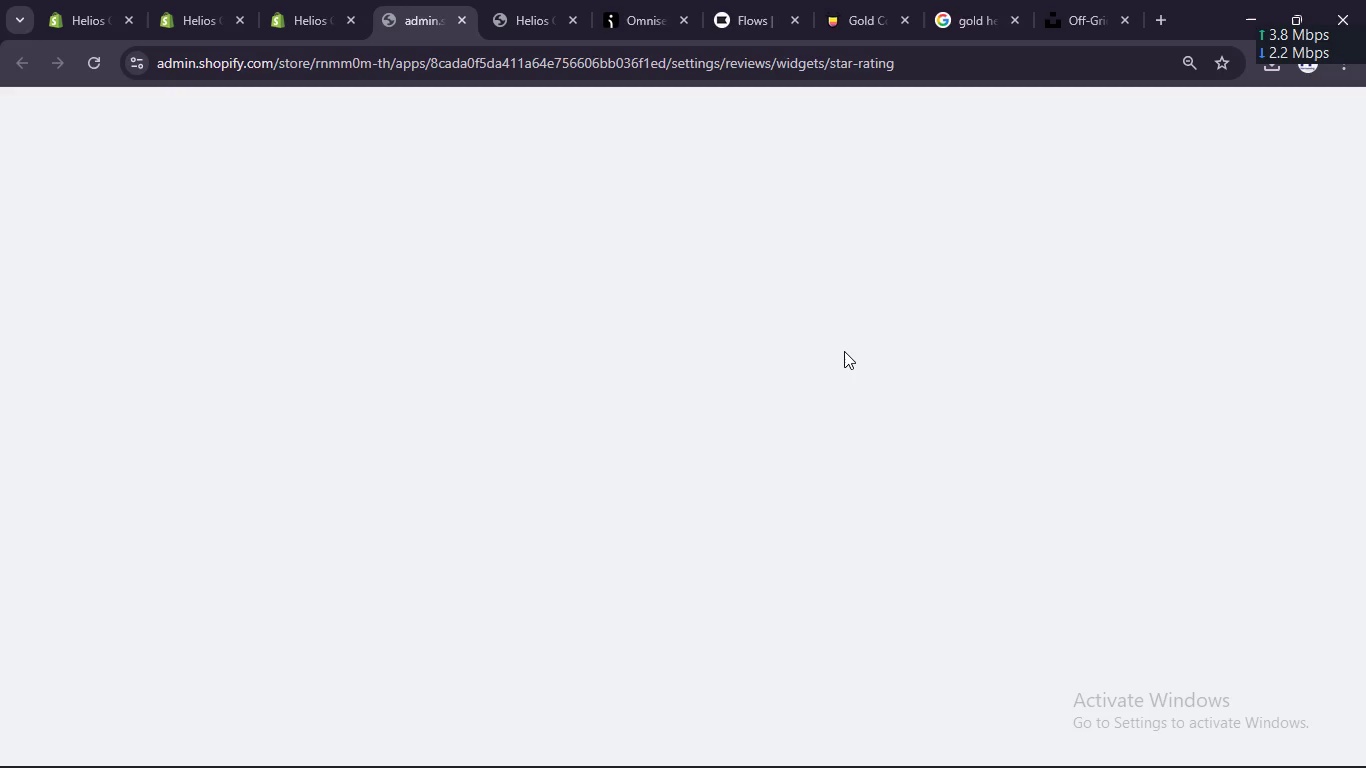 
left_click([90, 0])
 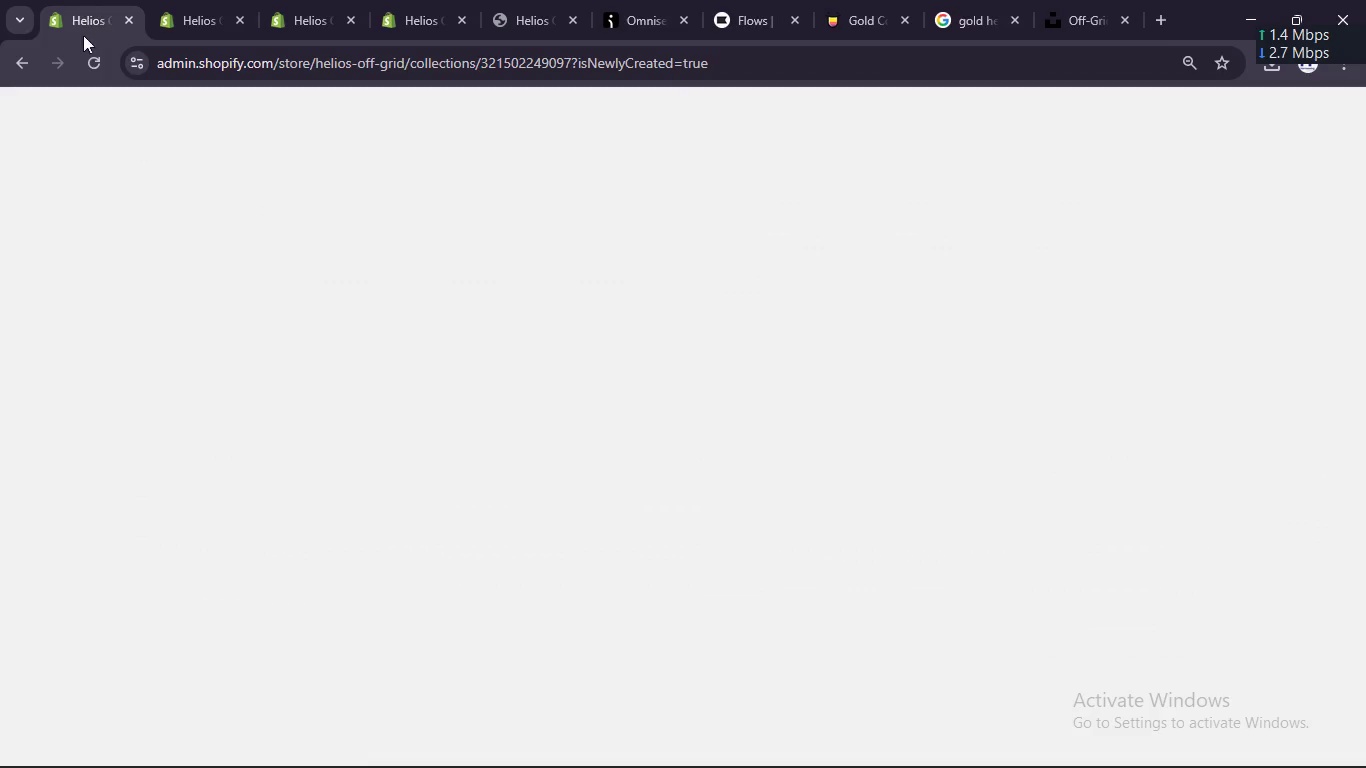 
mouse_move([49, 64])
 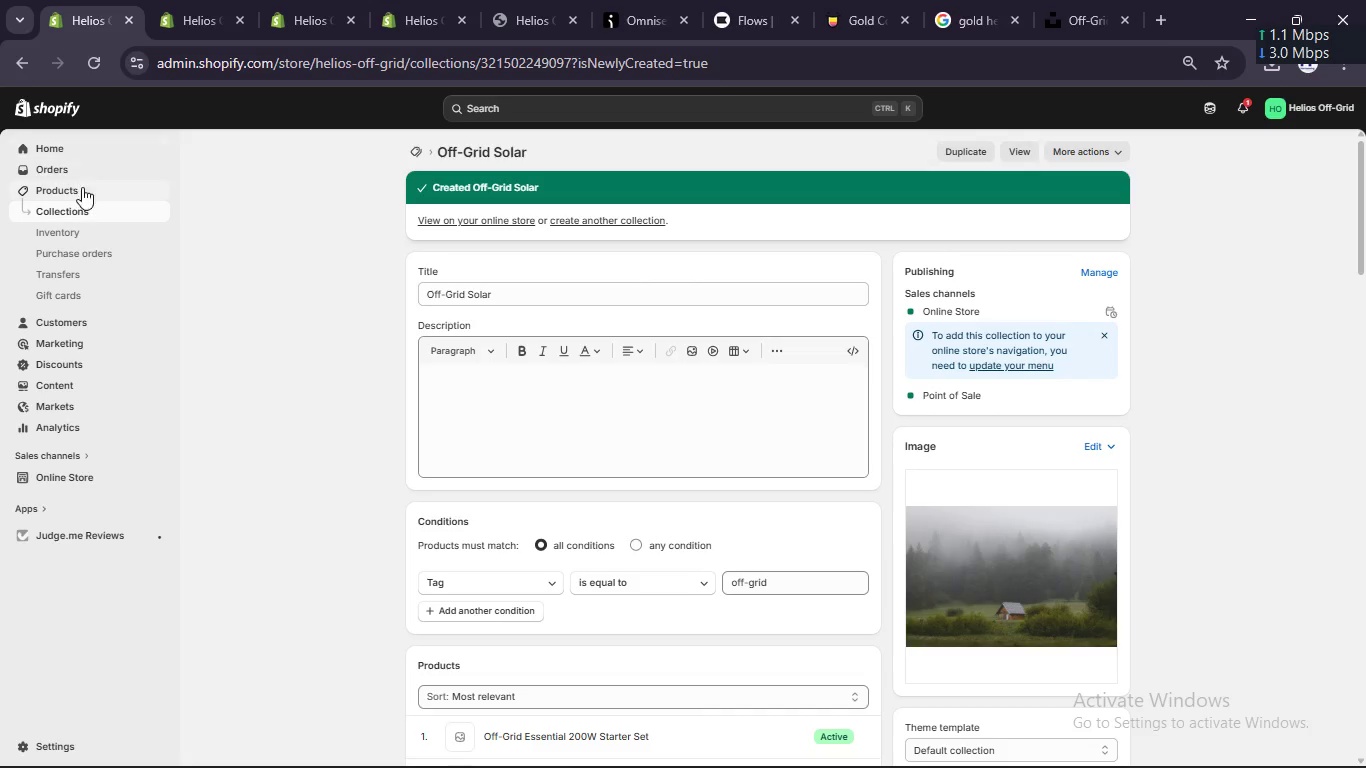 
left_click([81, 192])
 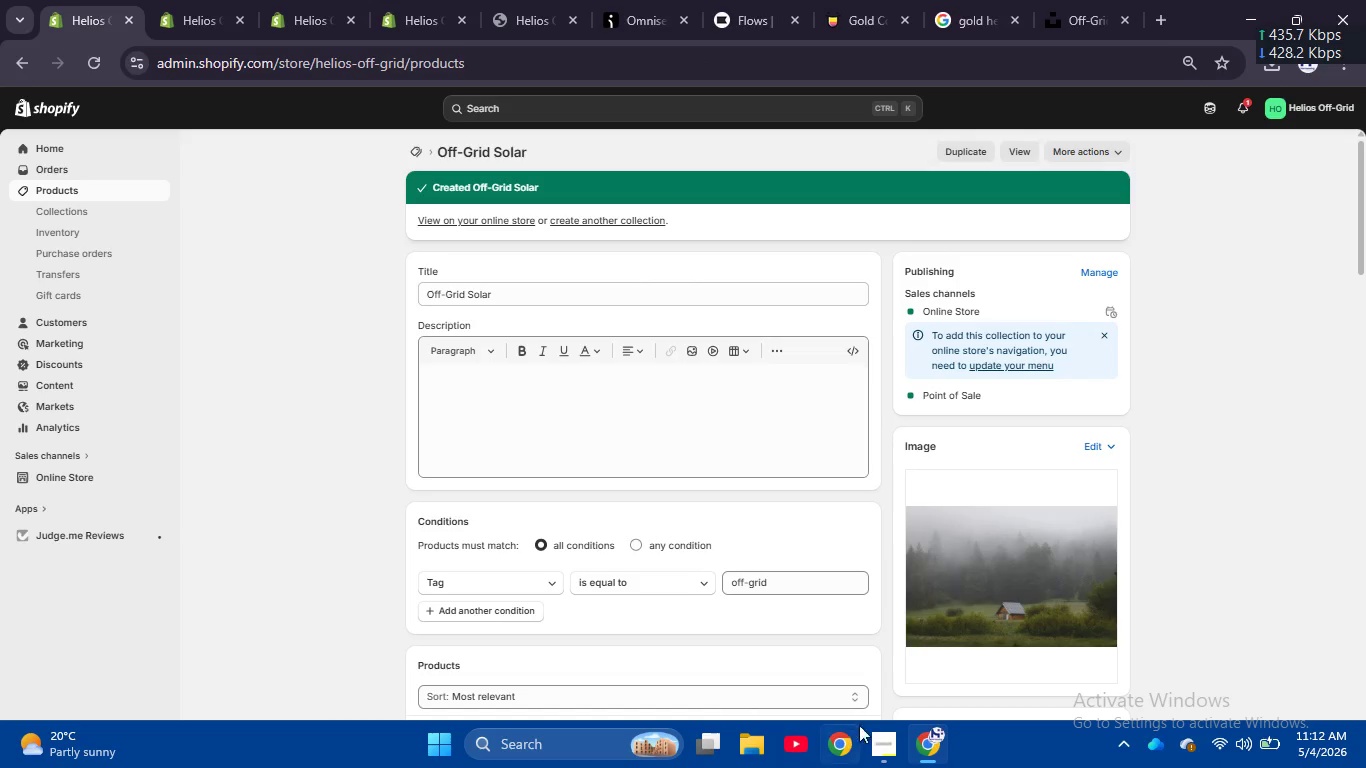 
left_click([885, 743])